 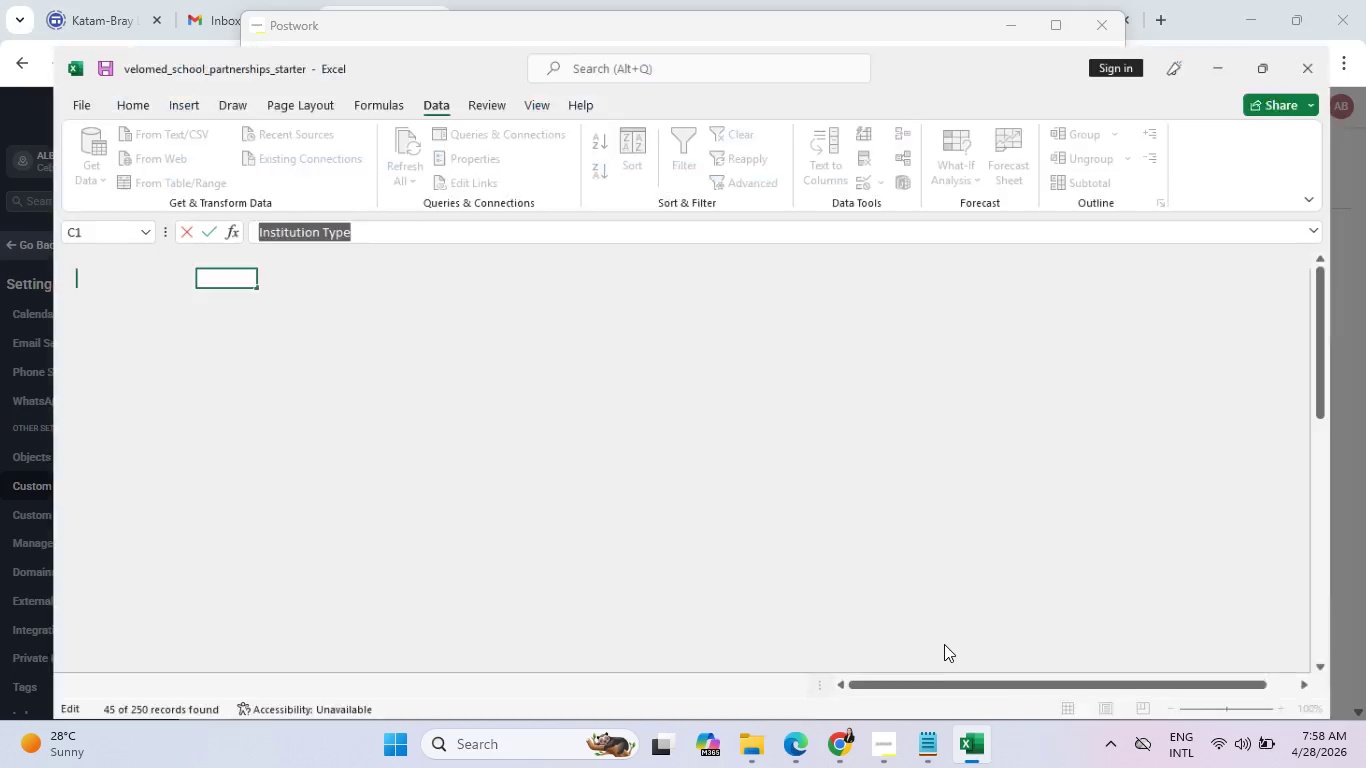 
left_click([390, 300])
 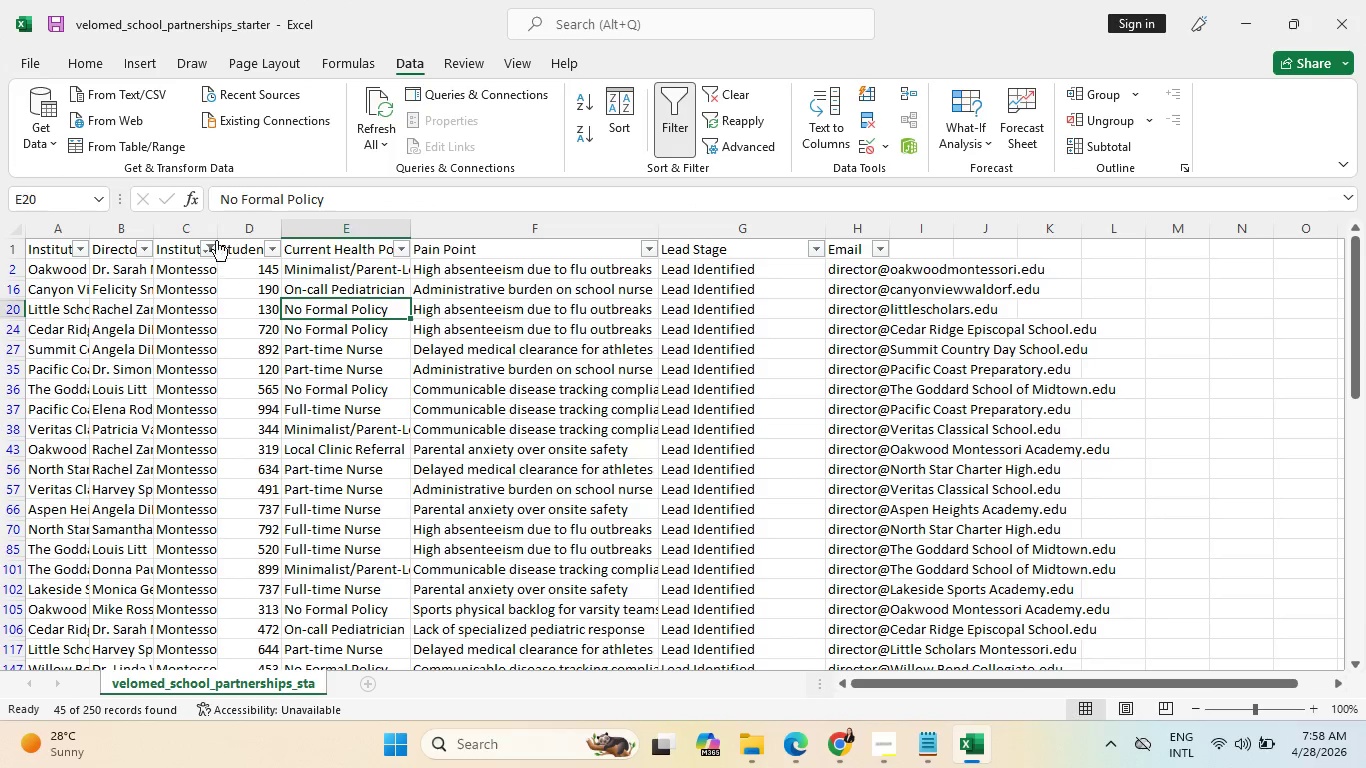 
left_click_drag(start_coordinate=[218, 227], to_coordinate=[323, 232])
 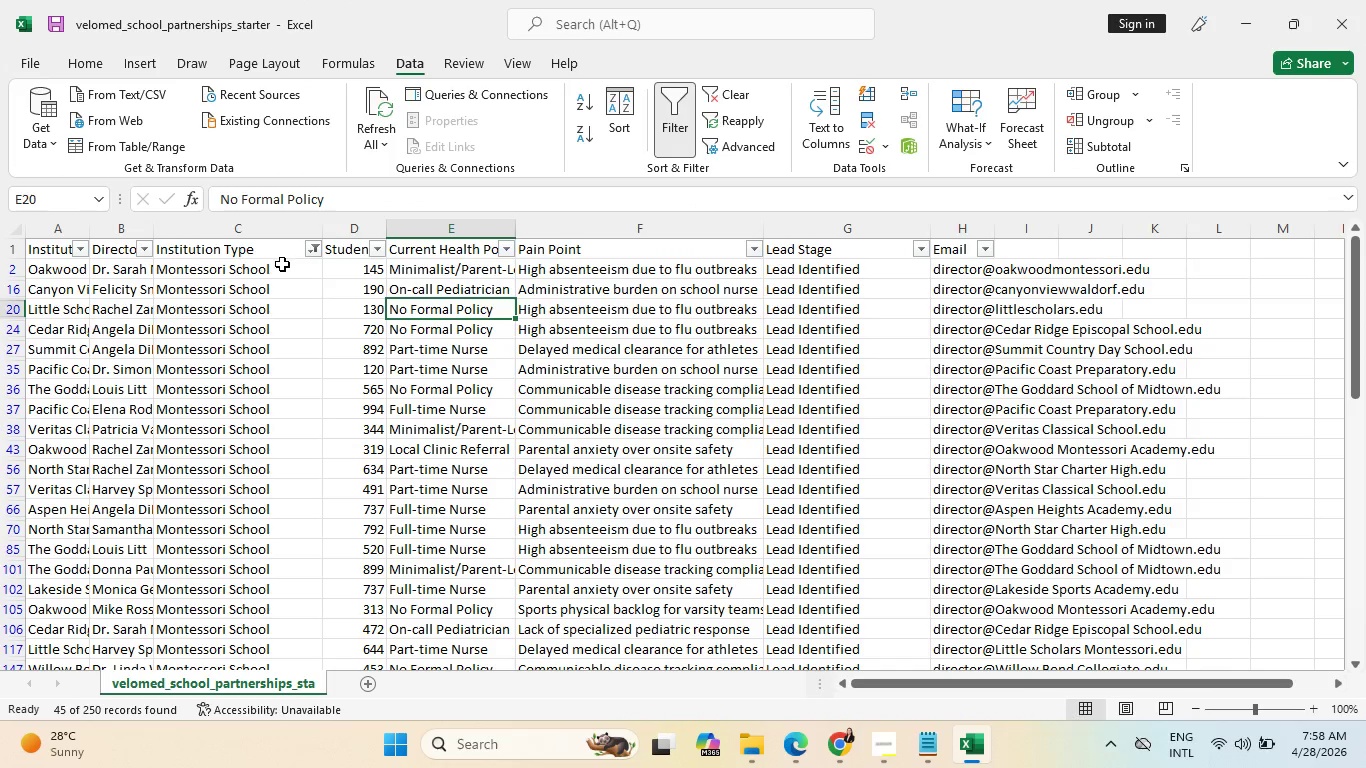 
left_click([284, 273])
 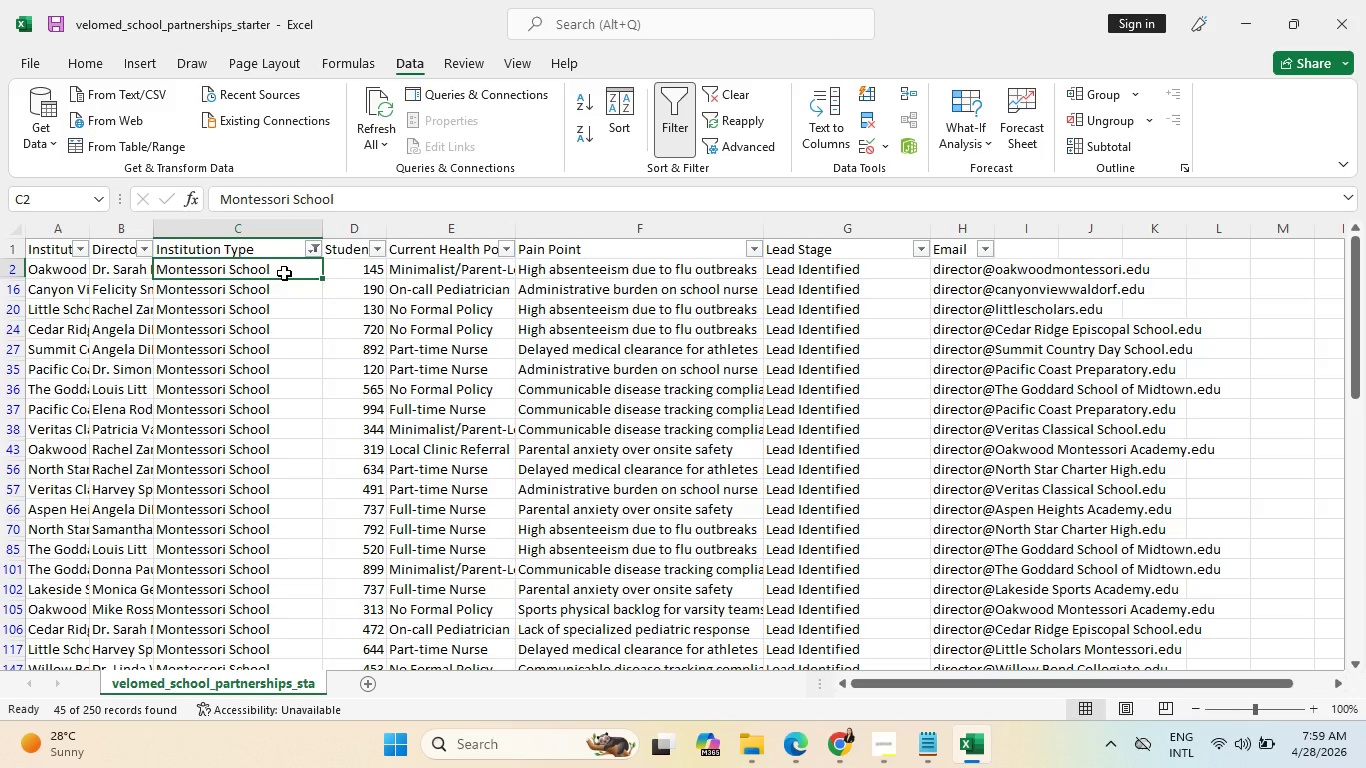 
wait(12.25)
 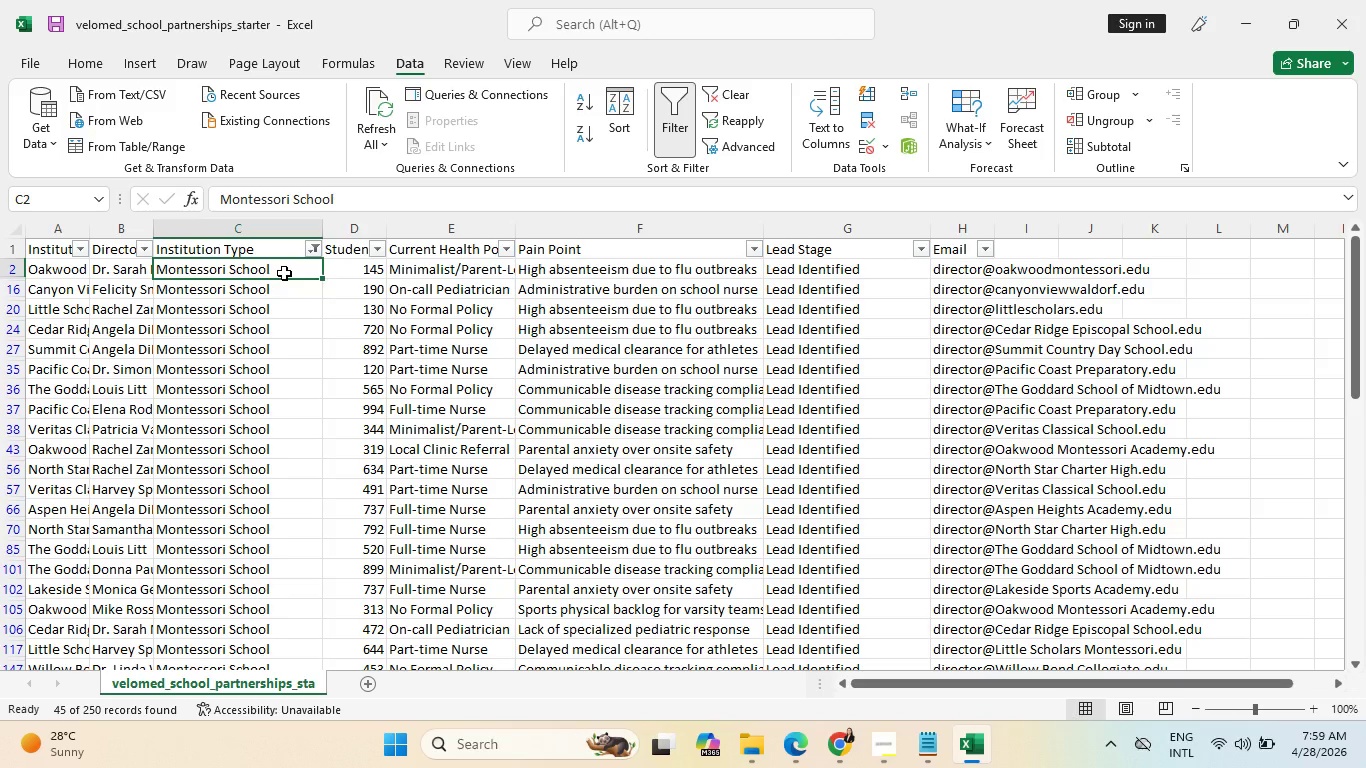 
left_click([835, 759])
 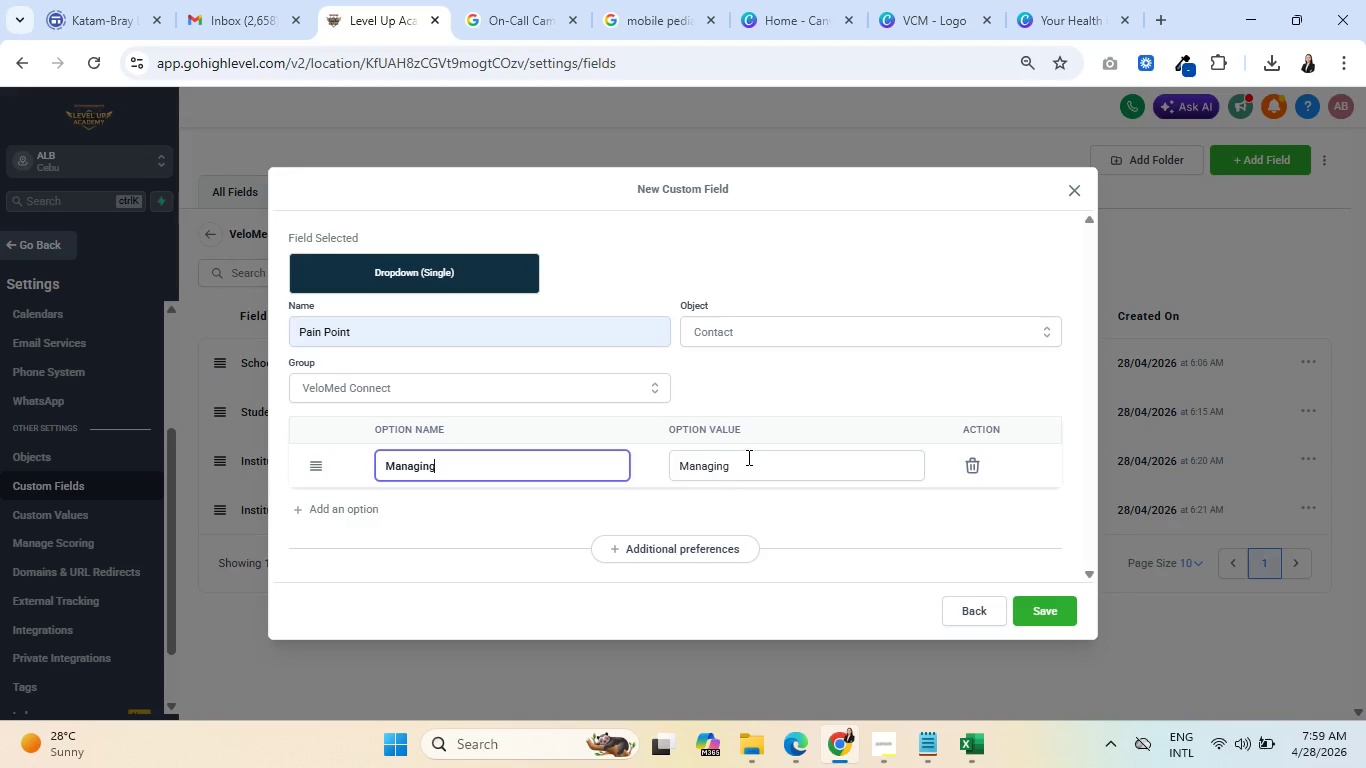 
left_click([748, 457])
 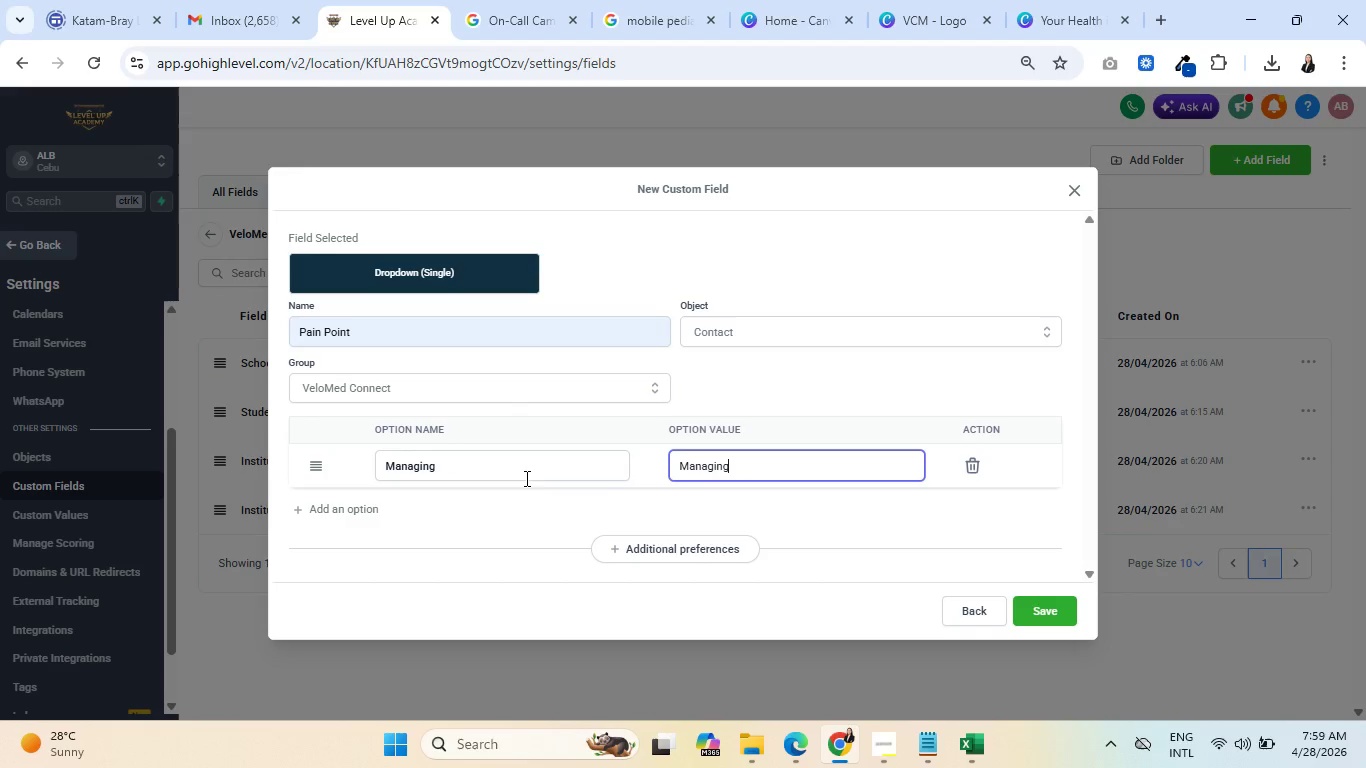 
left_click([523, 478])
 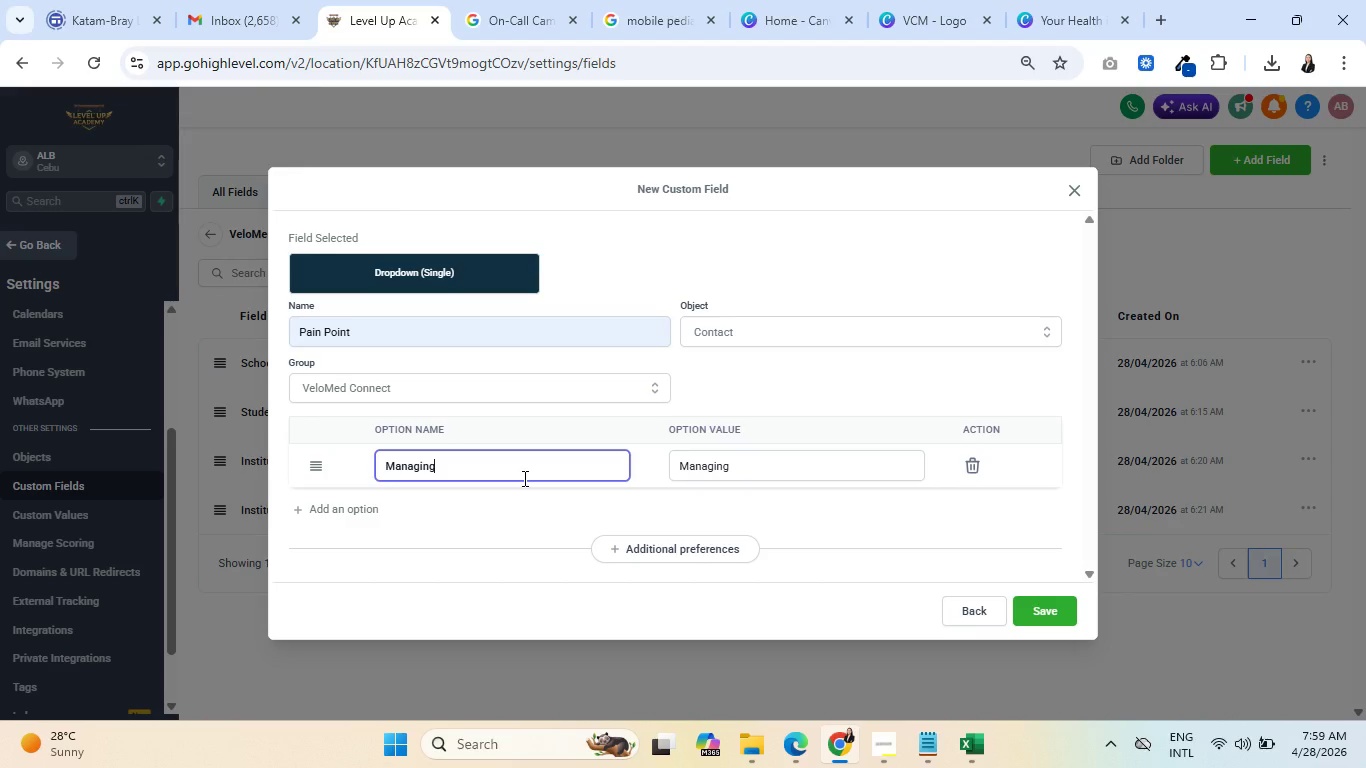 
wait(9.39)
 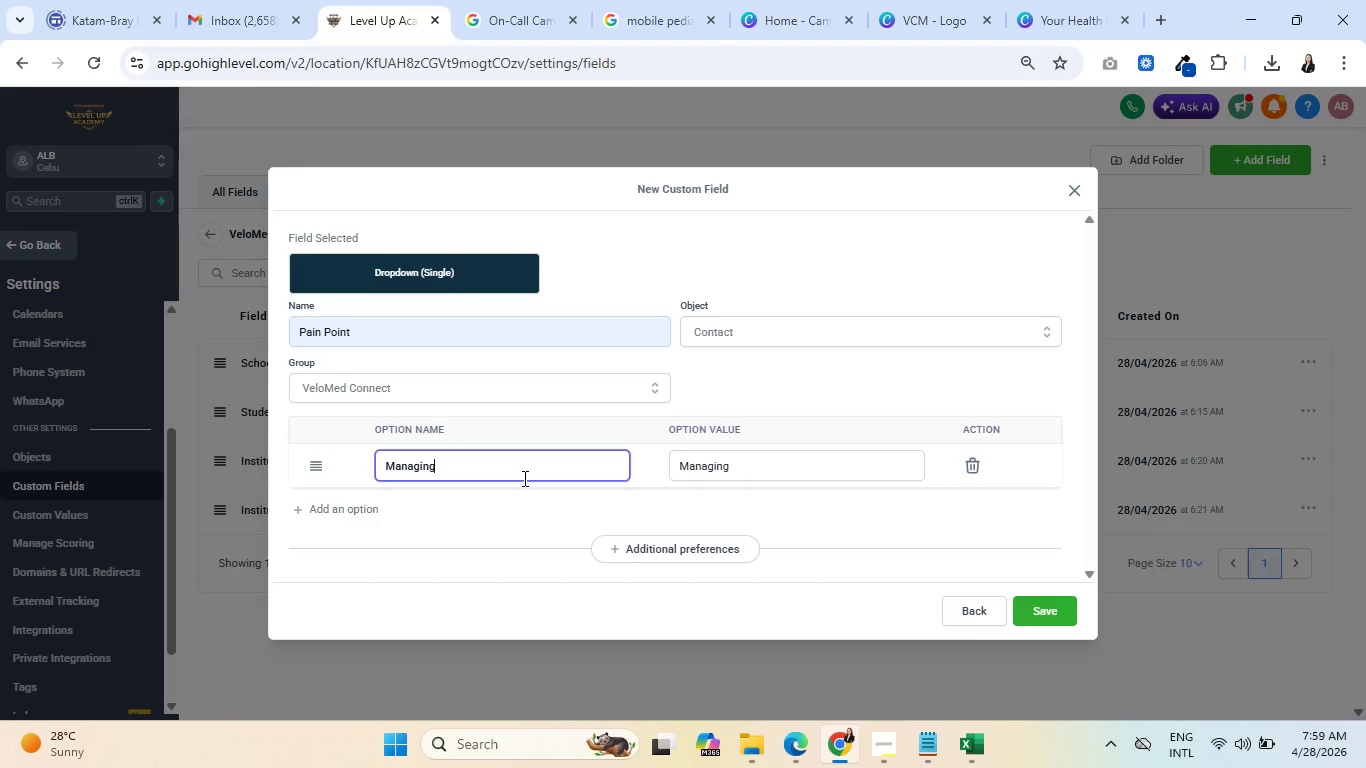 
type( high volume )
 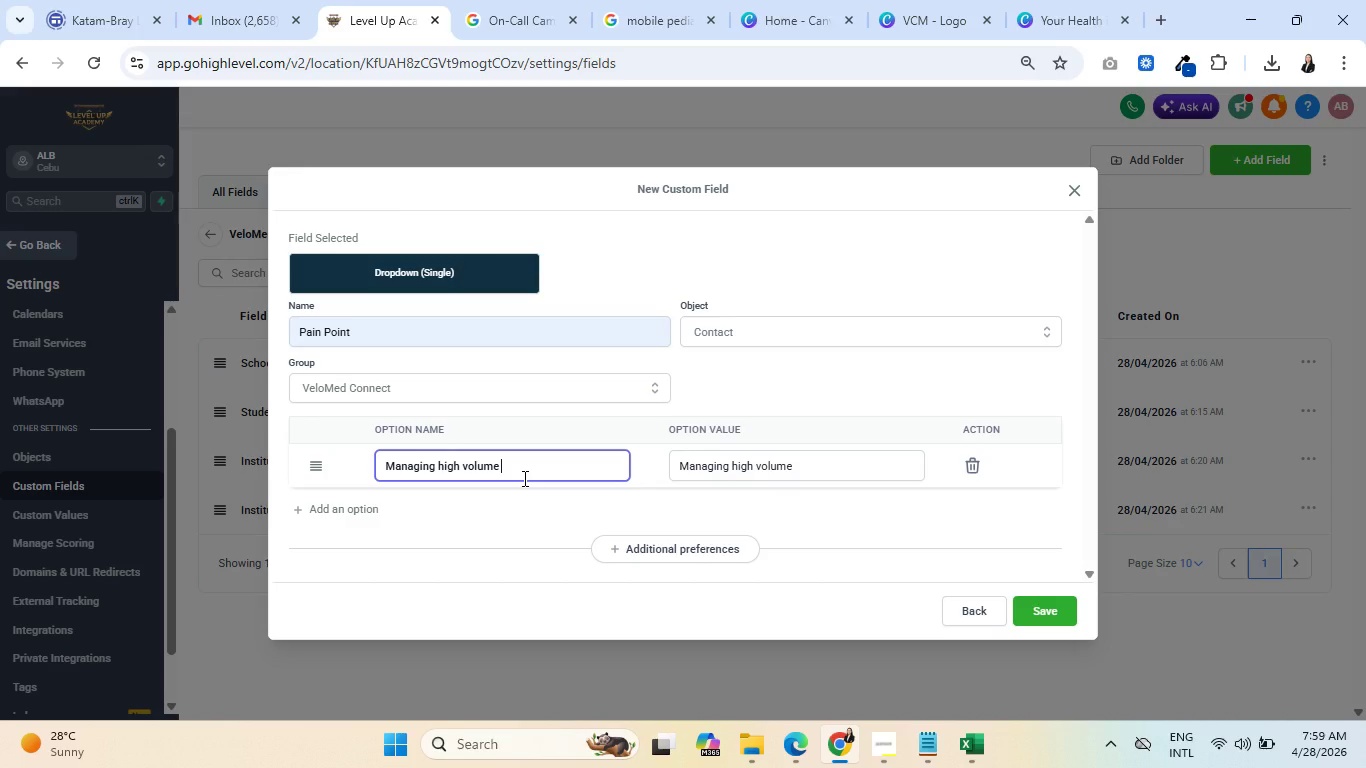 
type(sports physical)
 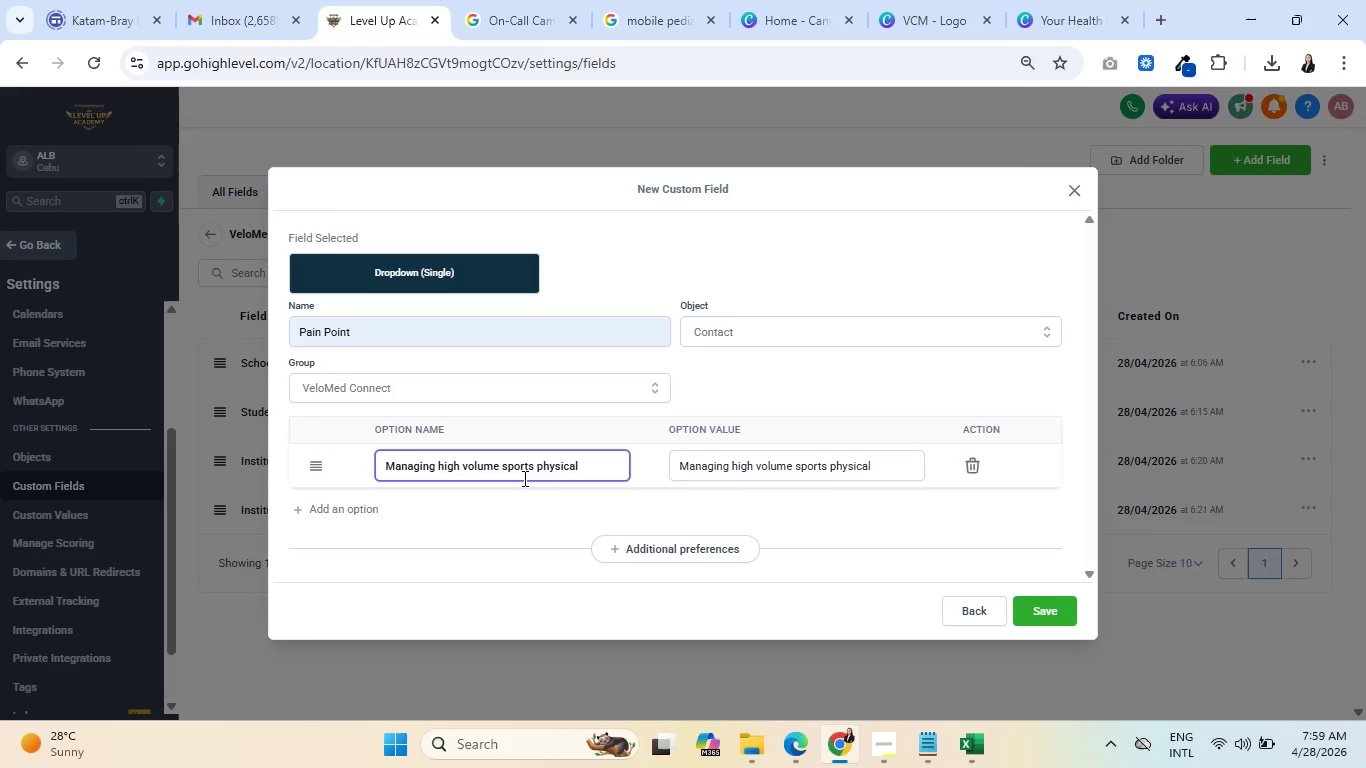 
type( season )
 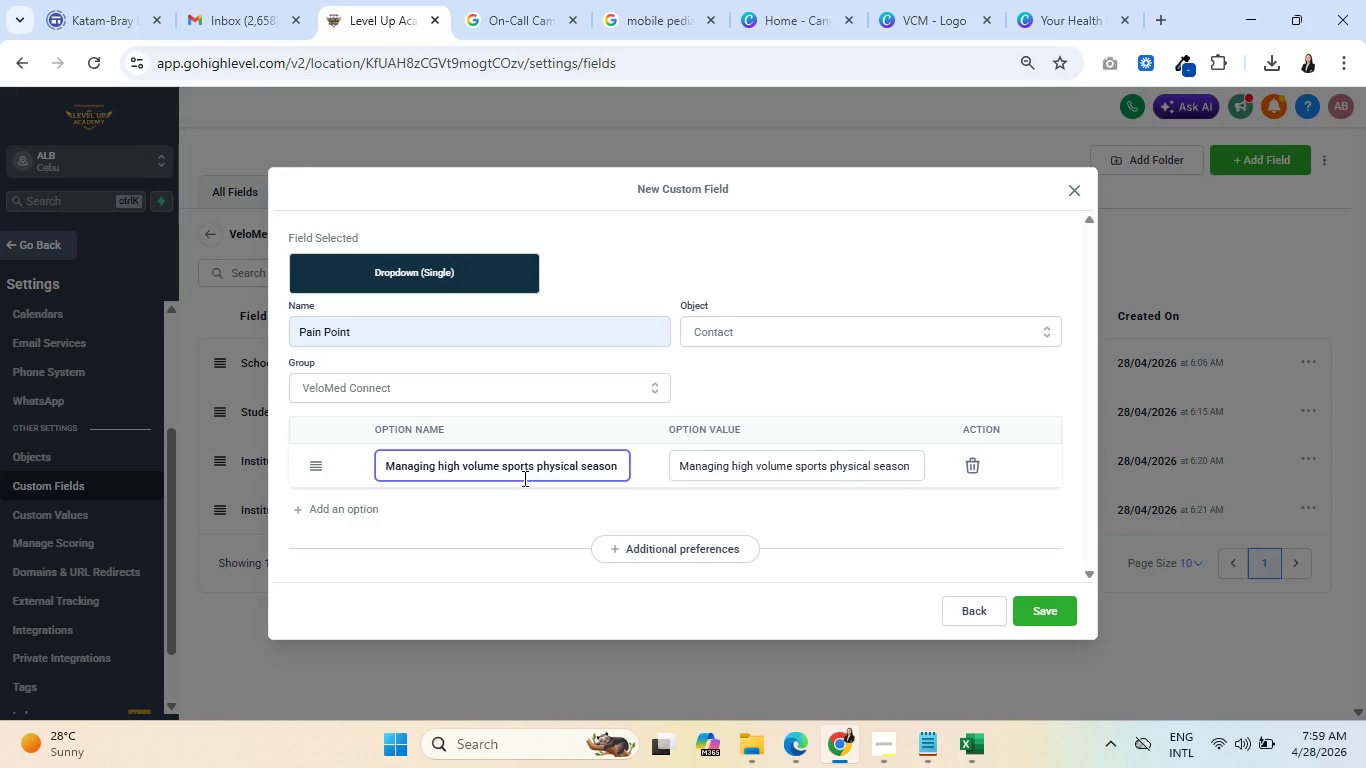 
wait(5.14)
 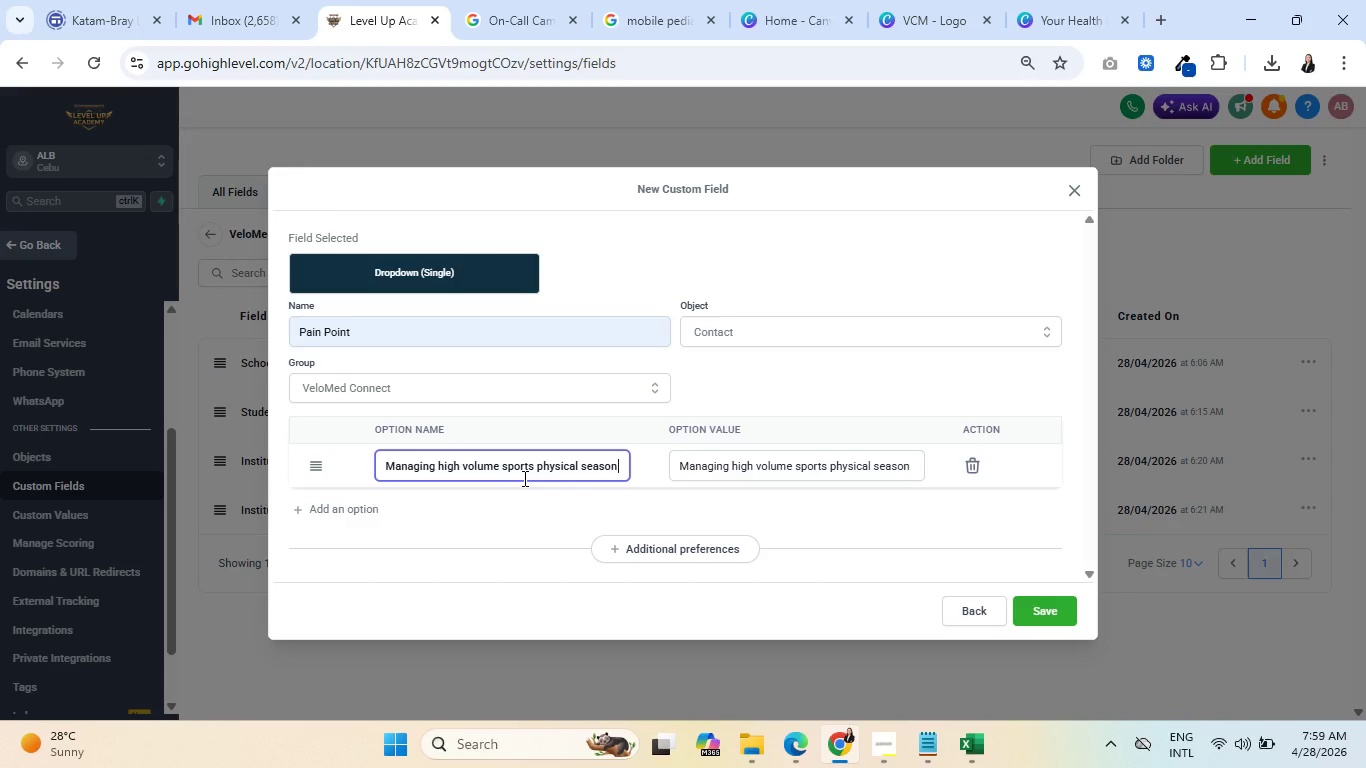 
type( alongsif)
key(Backspace)
type(de)
 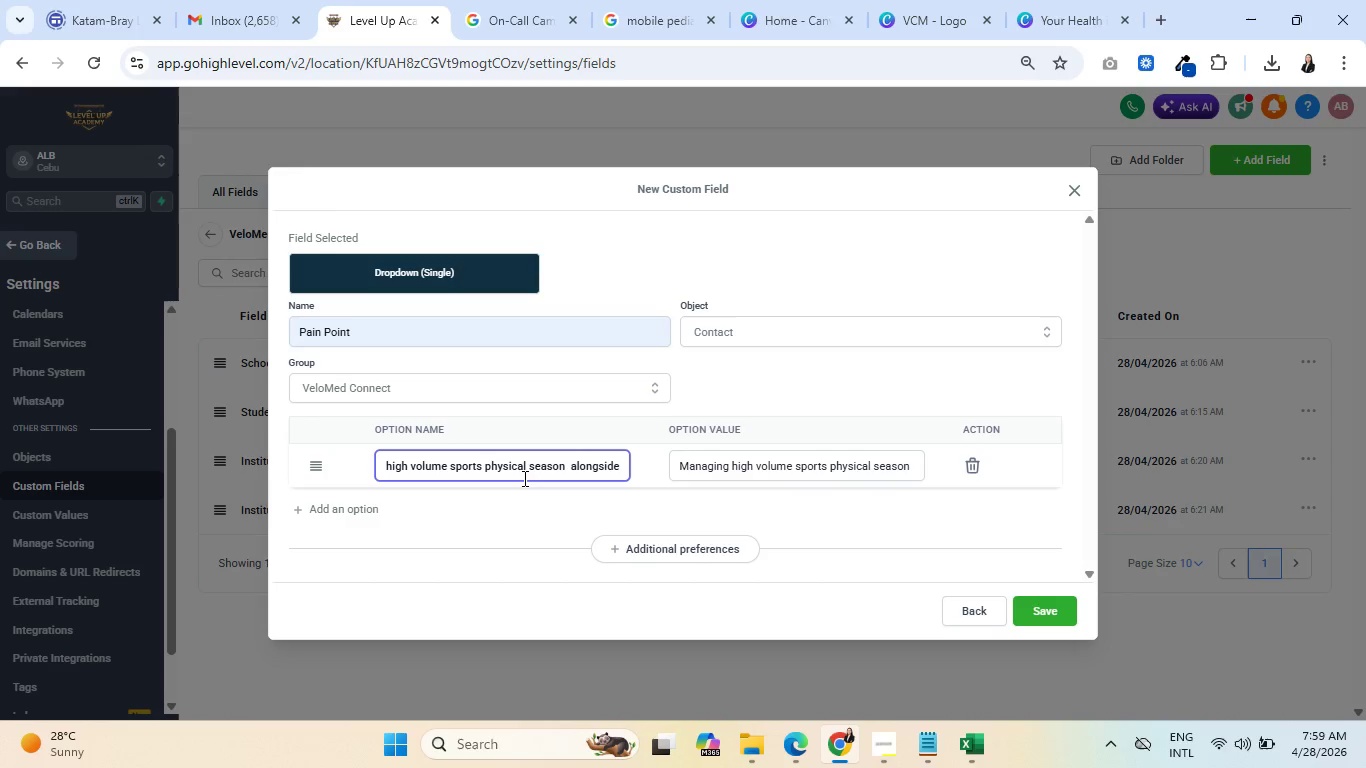 
wait(5.08)
 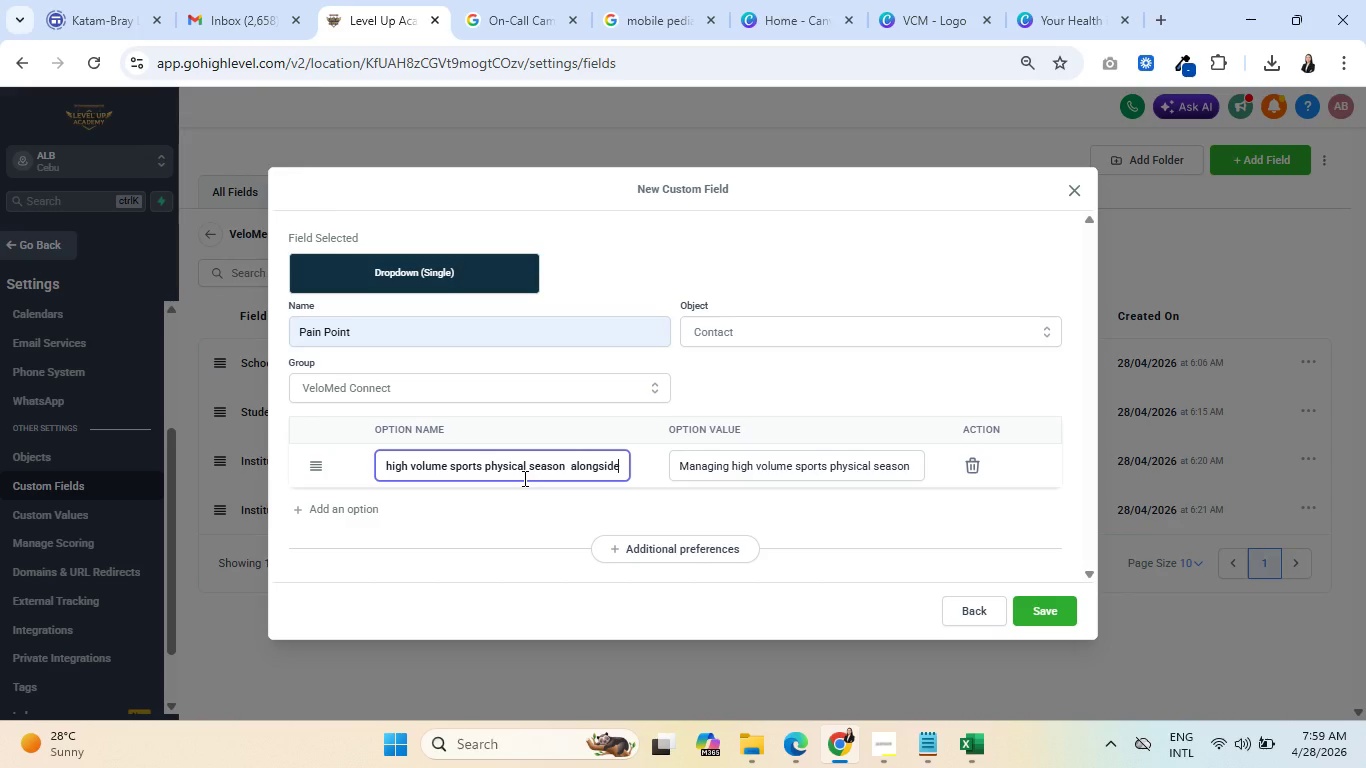 
type( daily nurse curse)
 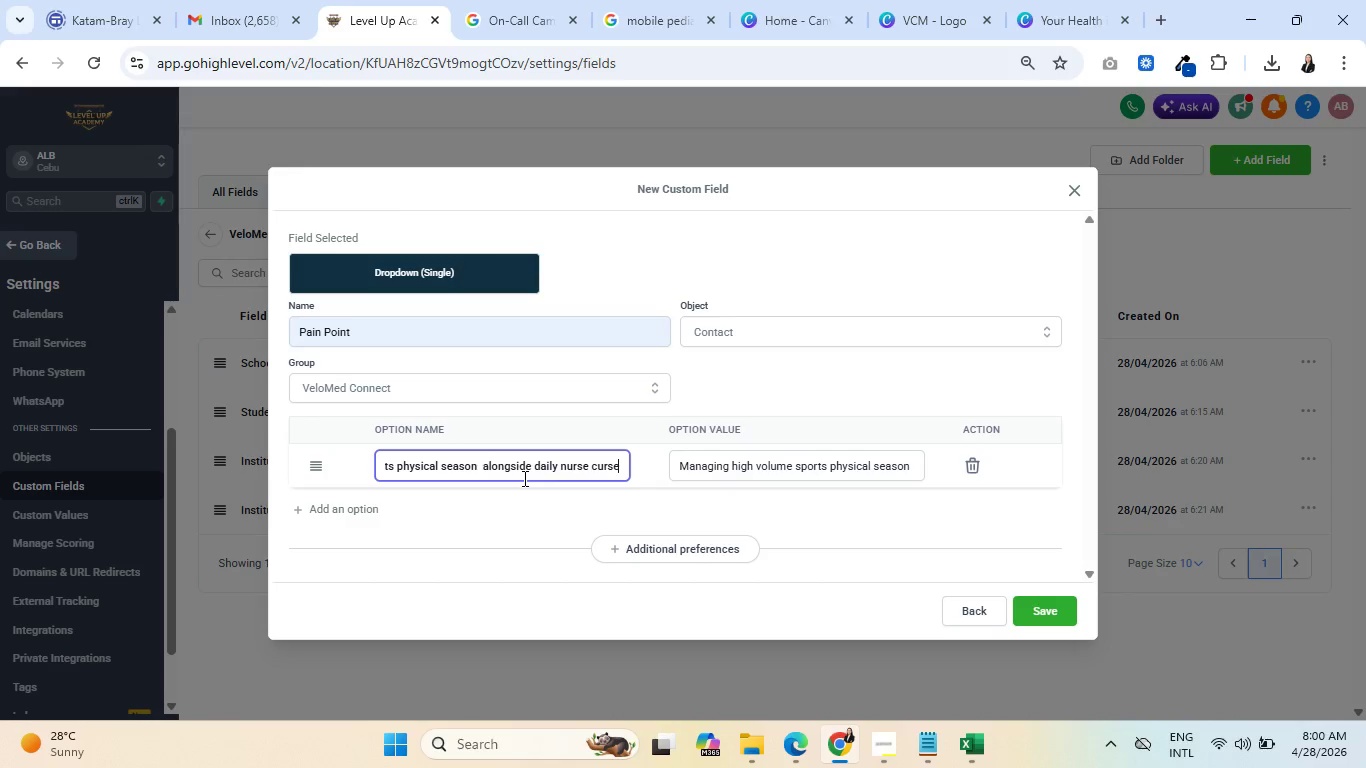 
key(Backspace)
key(Backspace)
key(Backspace)
key(Backspace)
type(aseload.)
key(Backspace)
 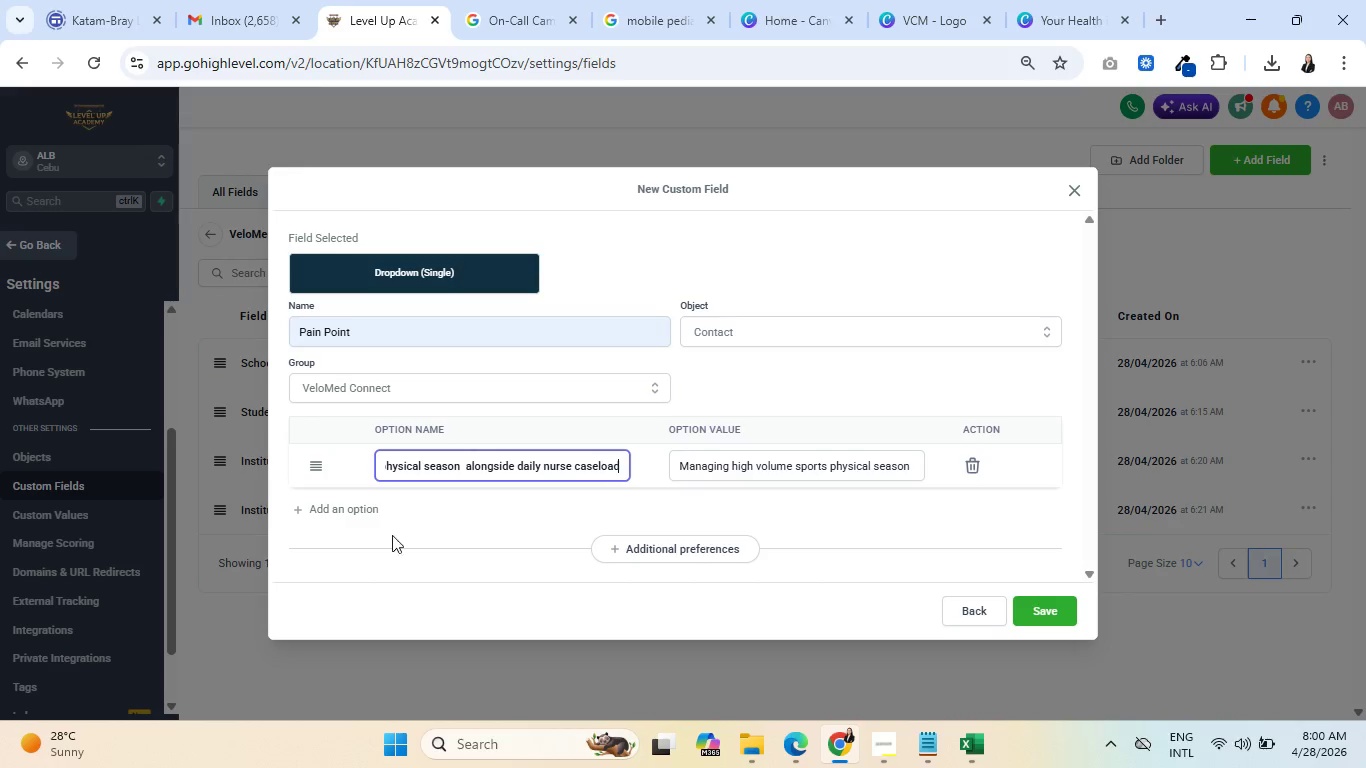 
left_click([302, 501])
 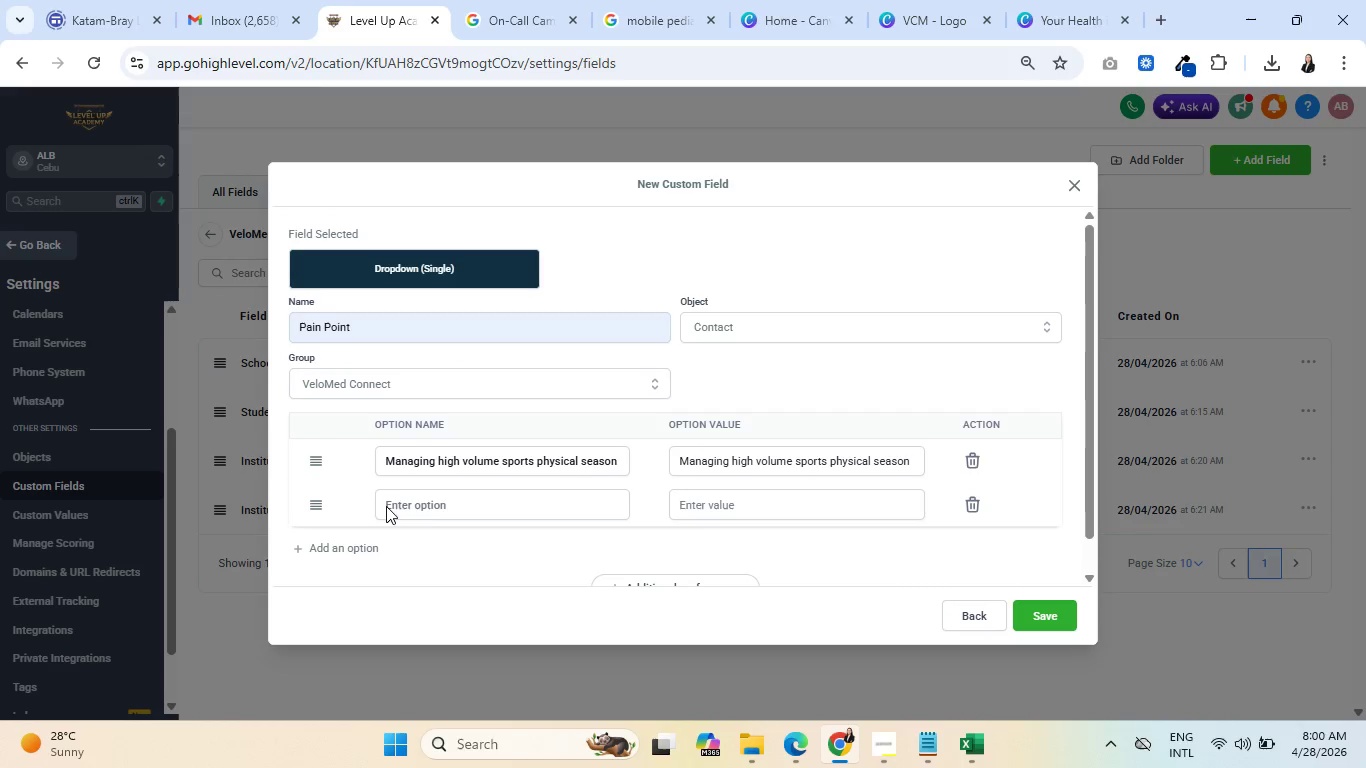 
left_click([436, 511])
 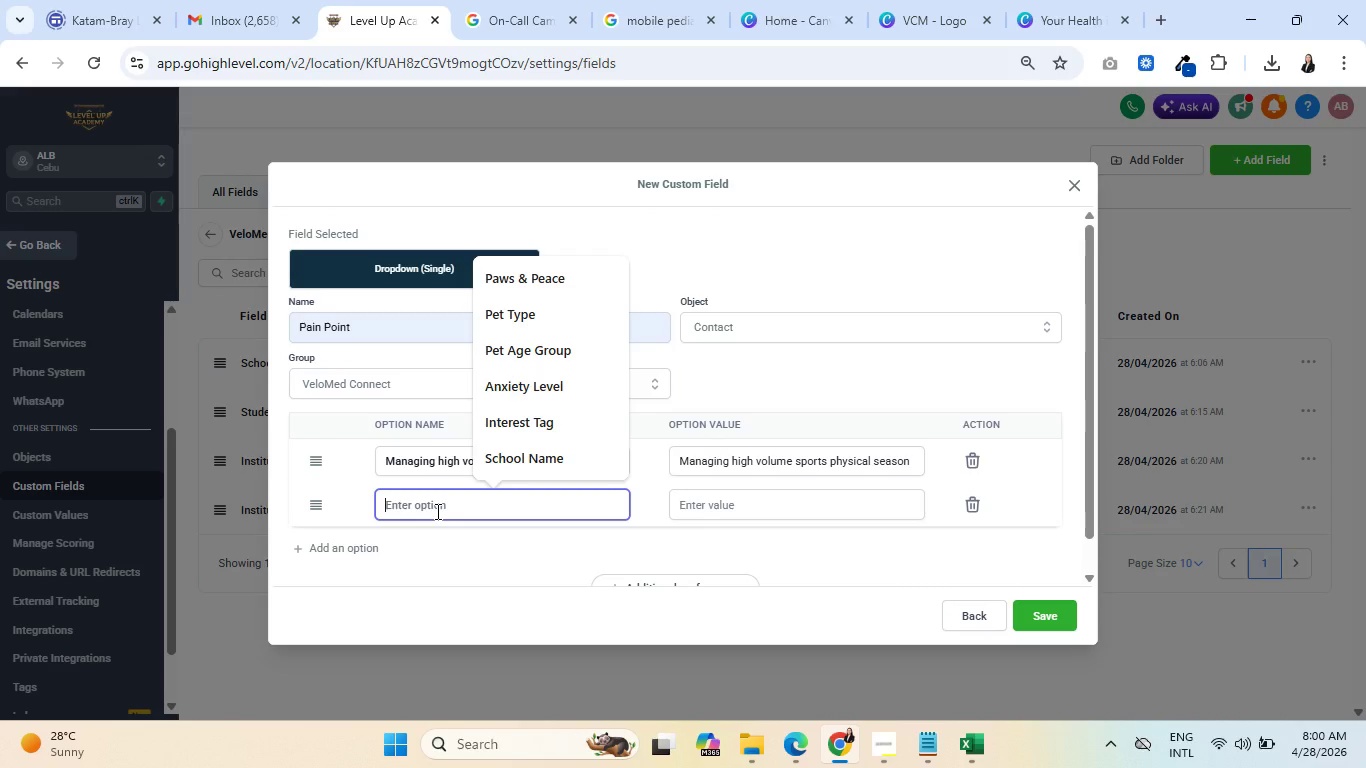 
type(responding to illness)
 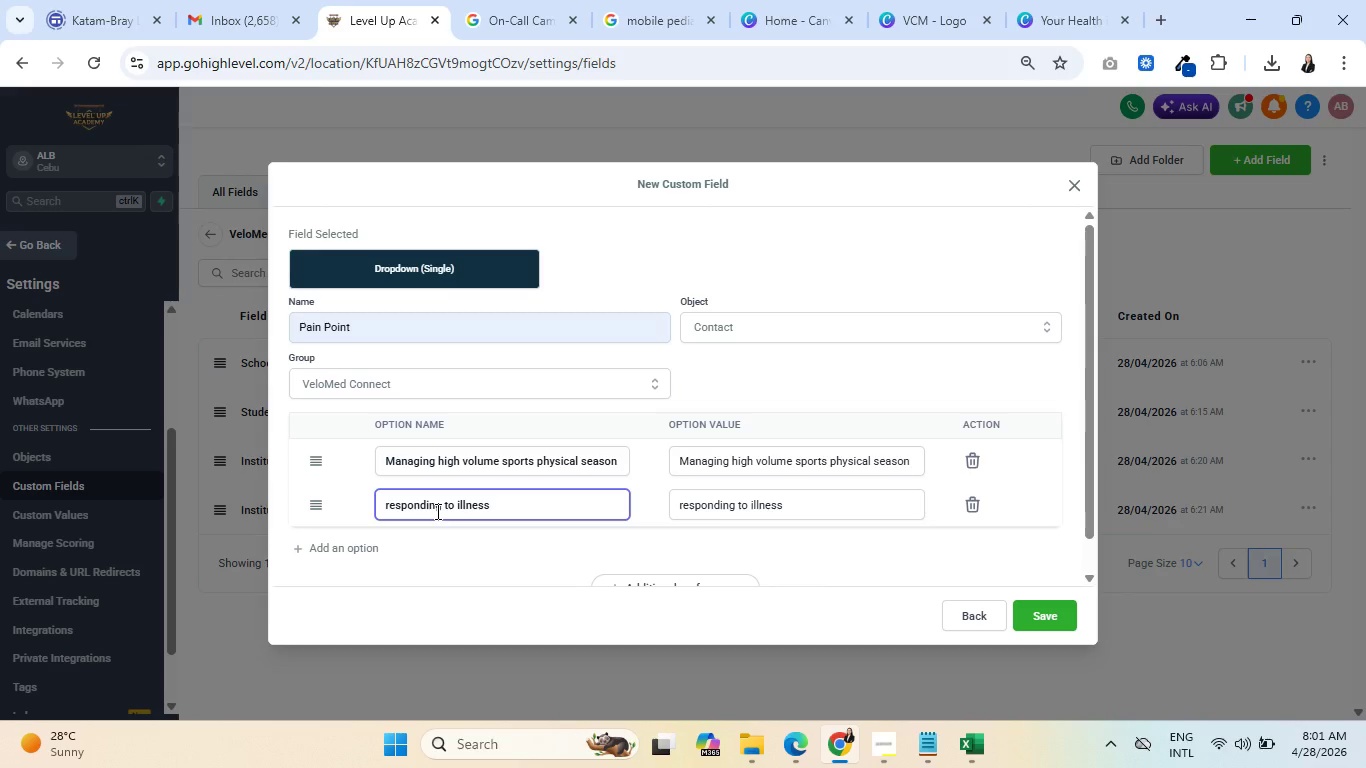 
wait(39.58)
 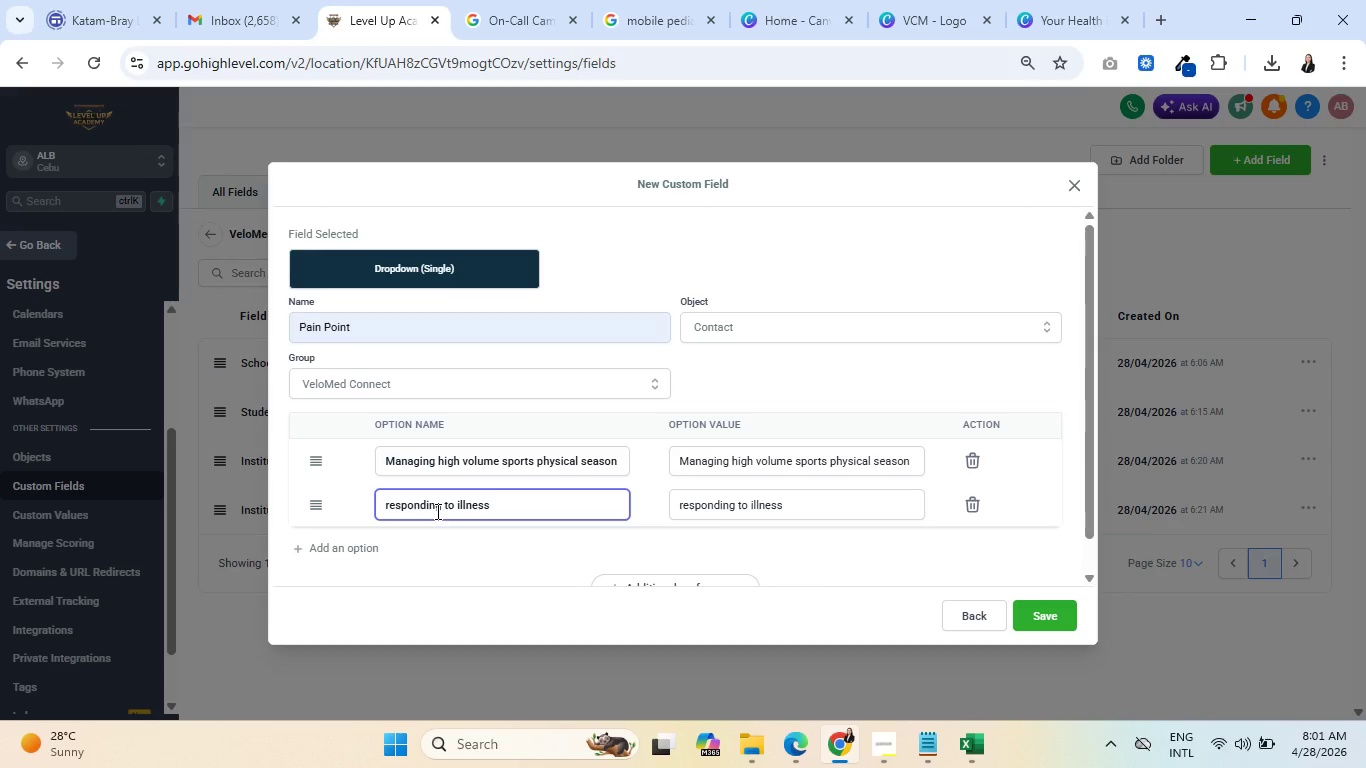 
type( incidents)
 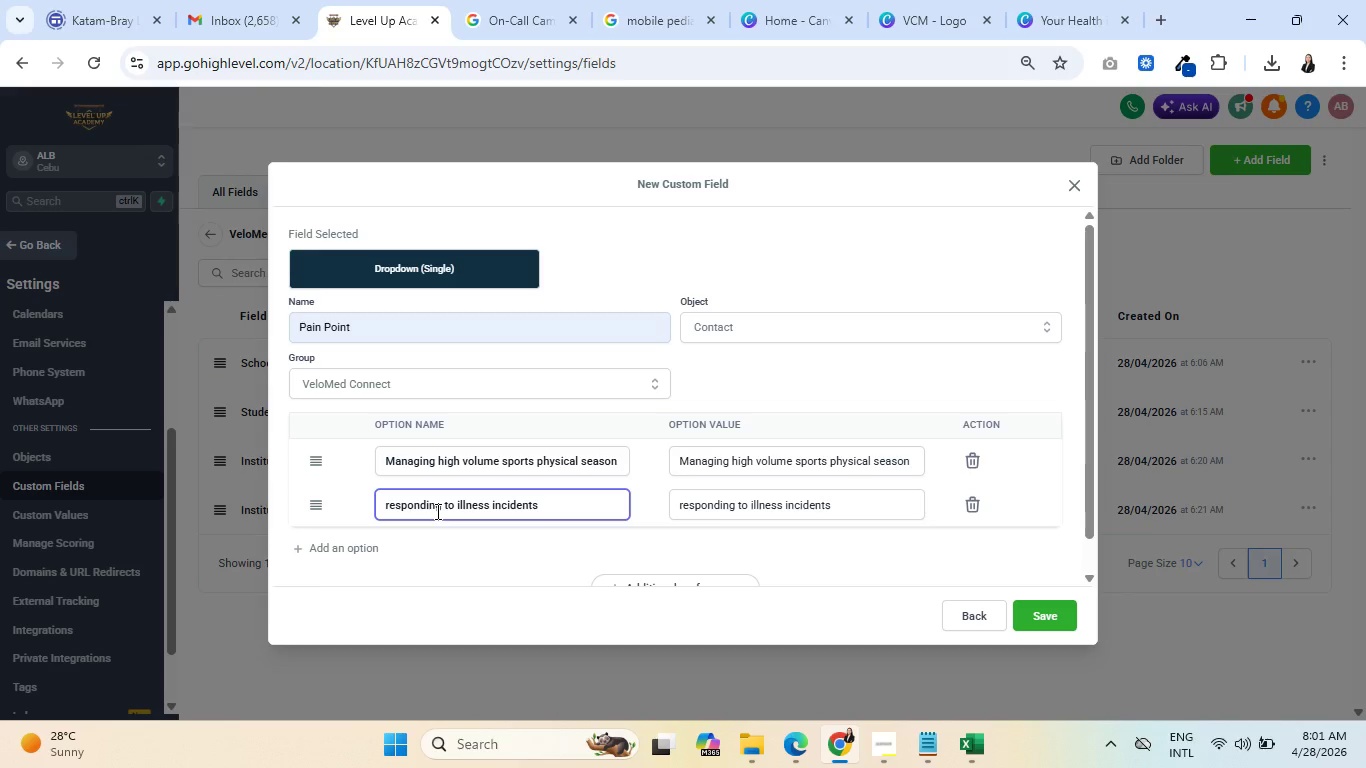 
type( without)
 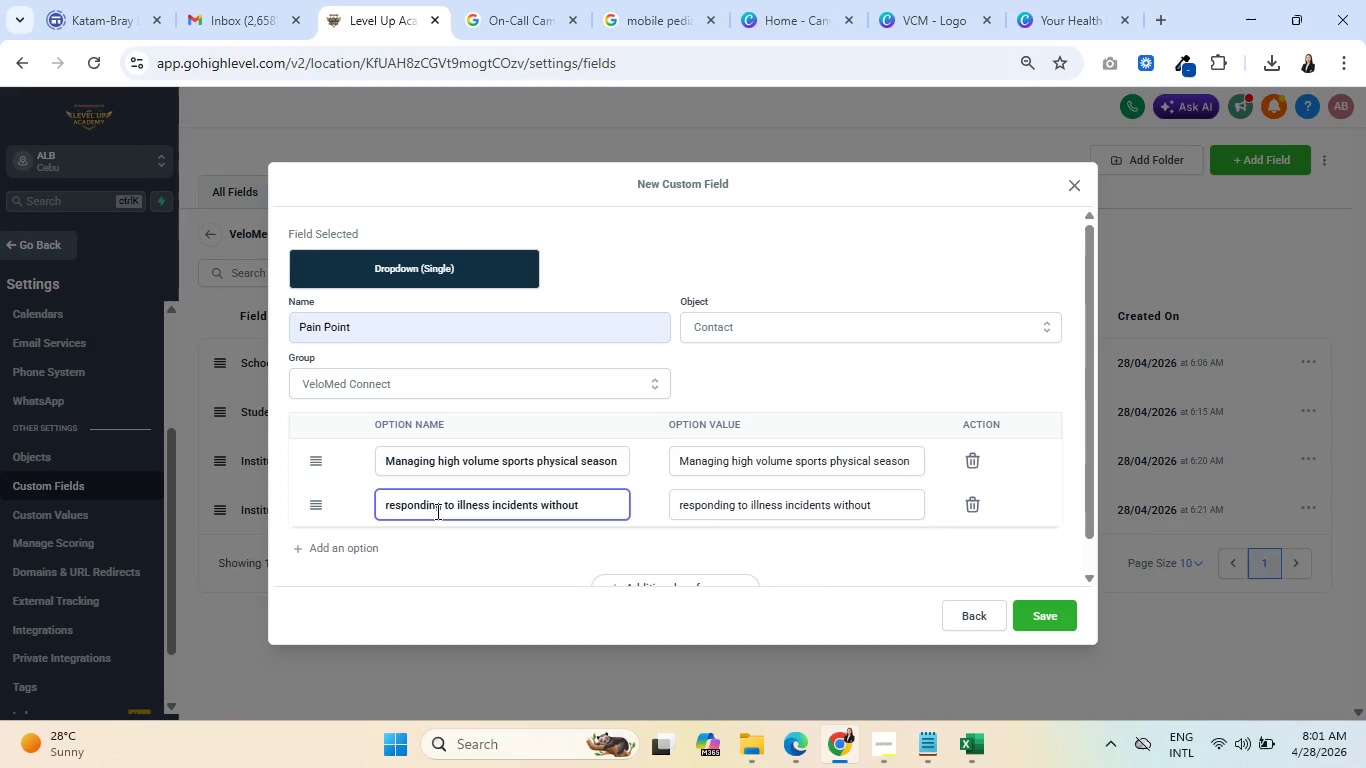 
type( onsite physician )
 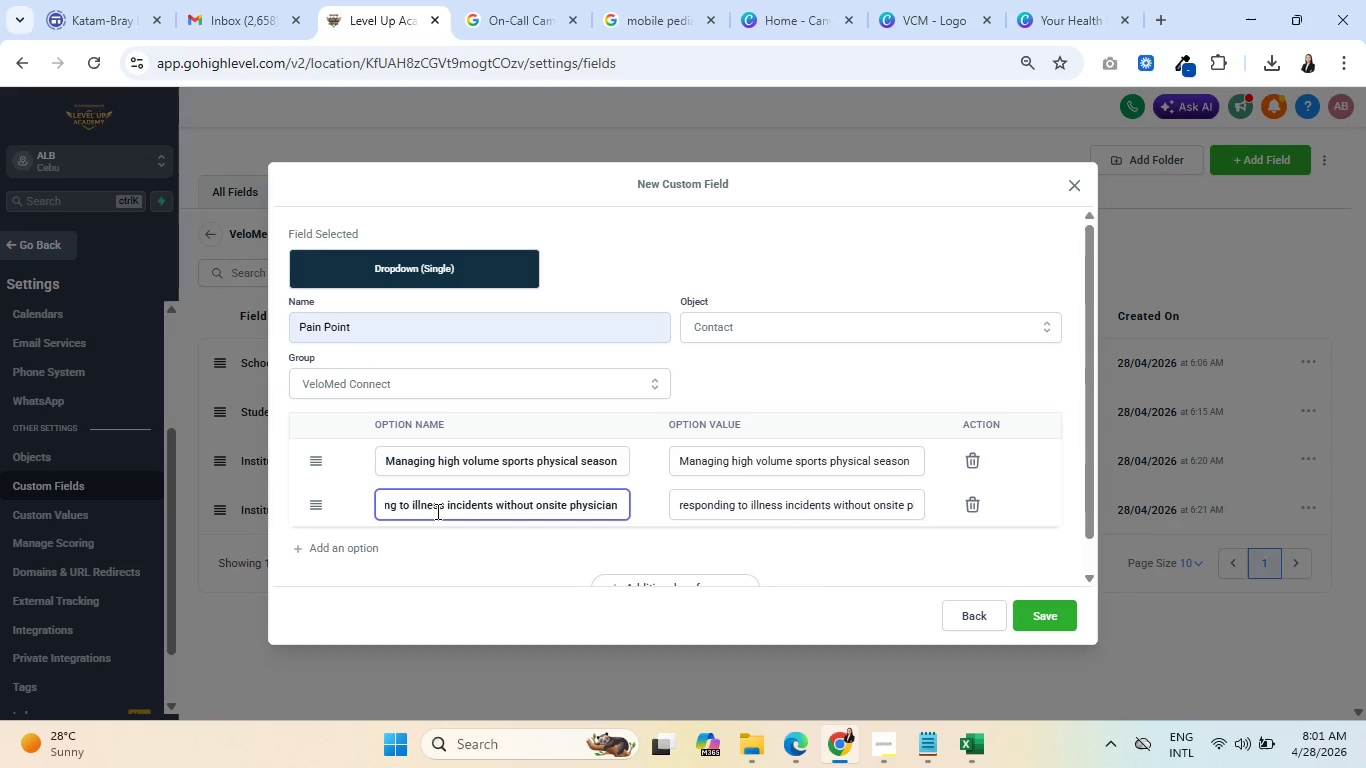 
type(backup)
 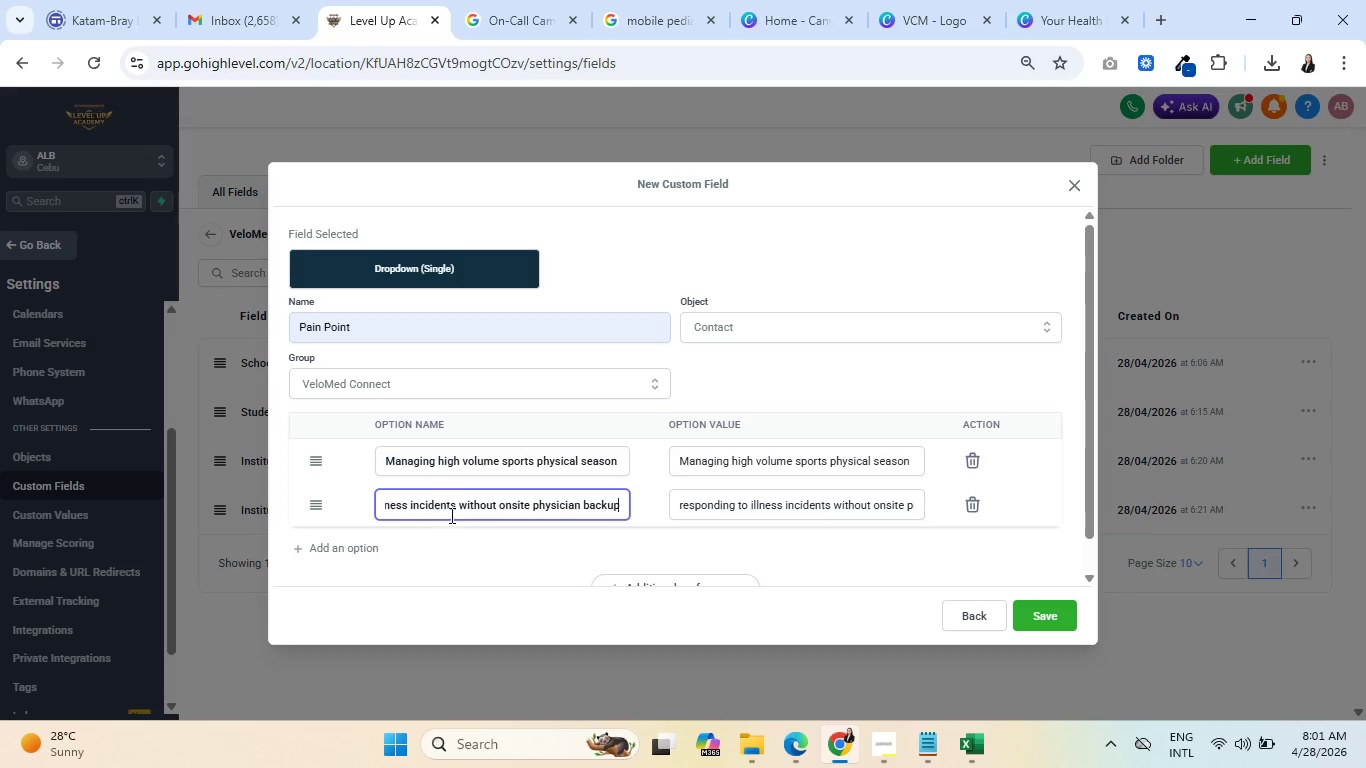 
scroll: coordinate [568, 451], scroll_direction: down, amount: 2.0
 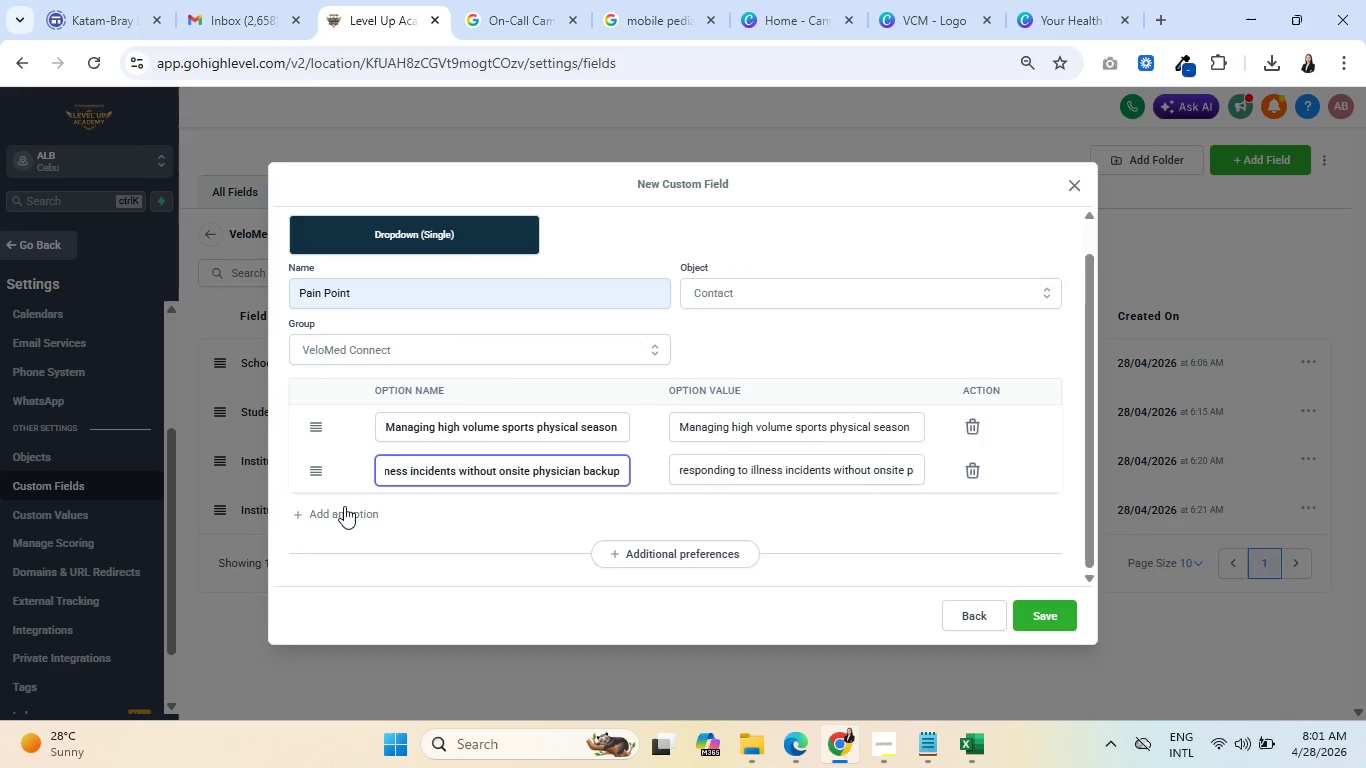 
left_click([345, 506])
 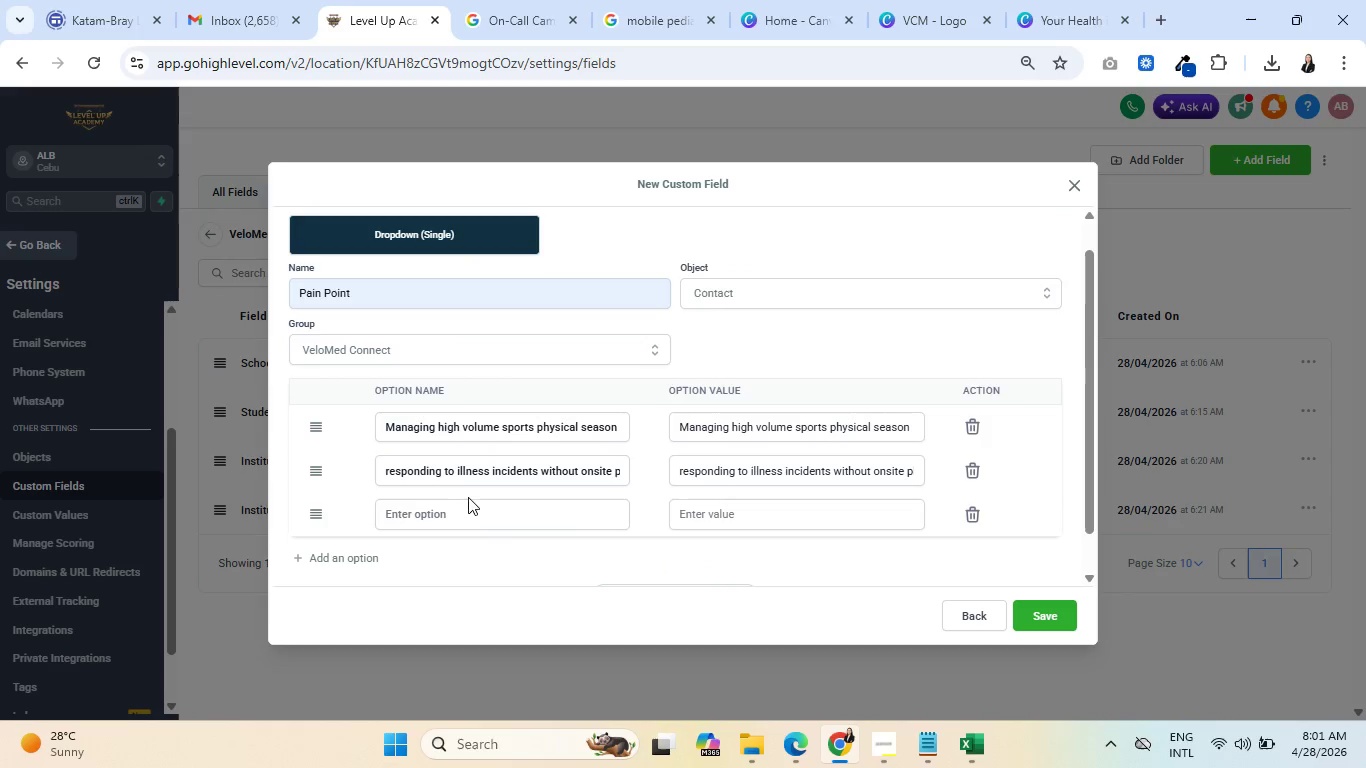 
left_click([476, 511])
 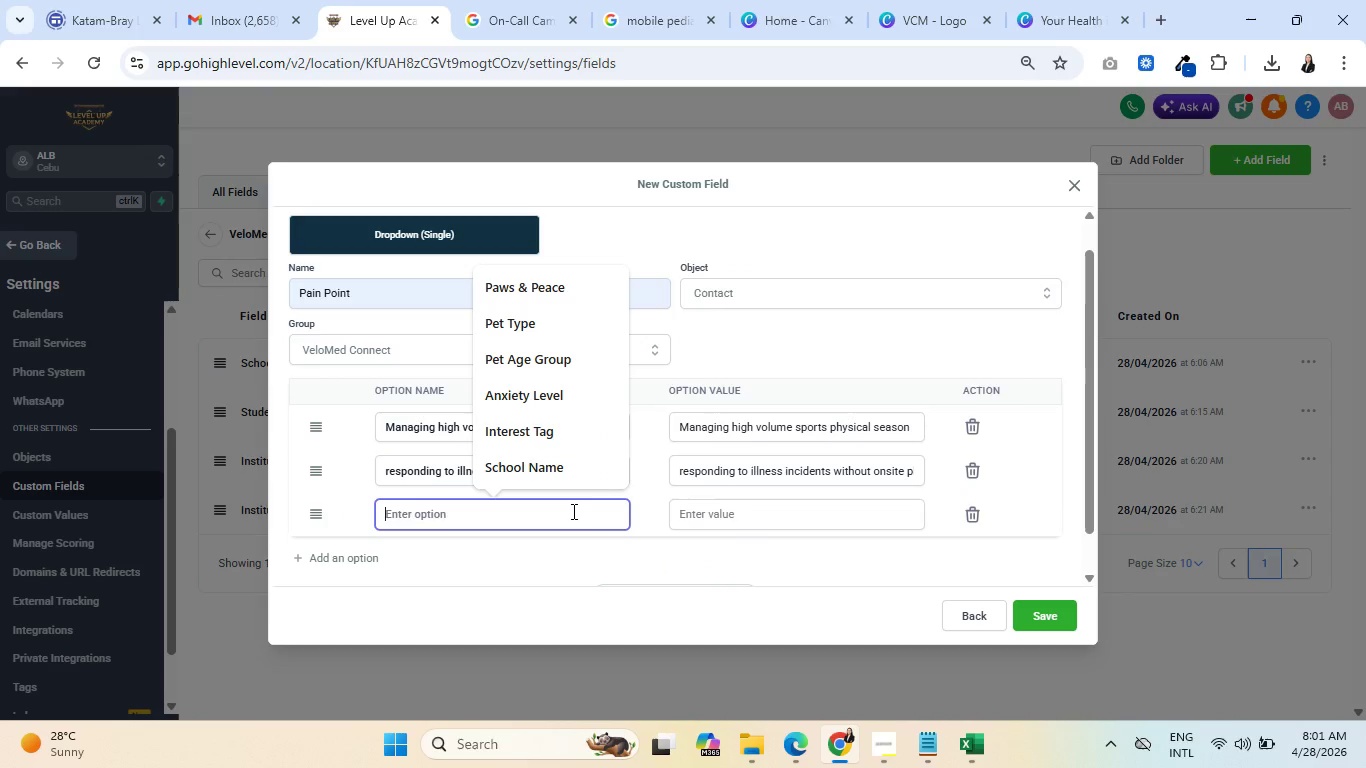 
type(hhh)
 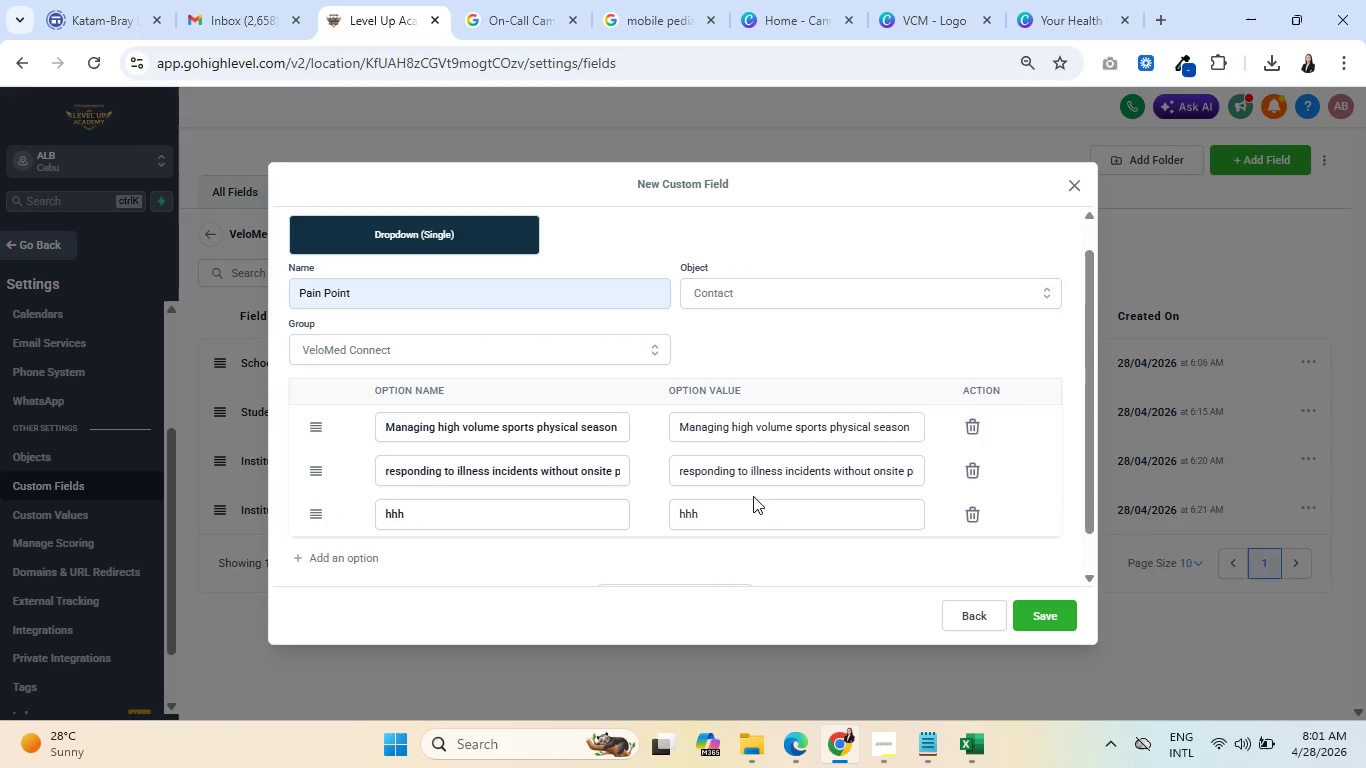 
double_click([752, 507])
 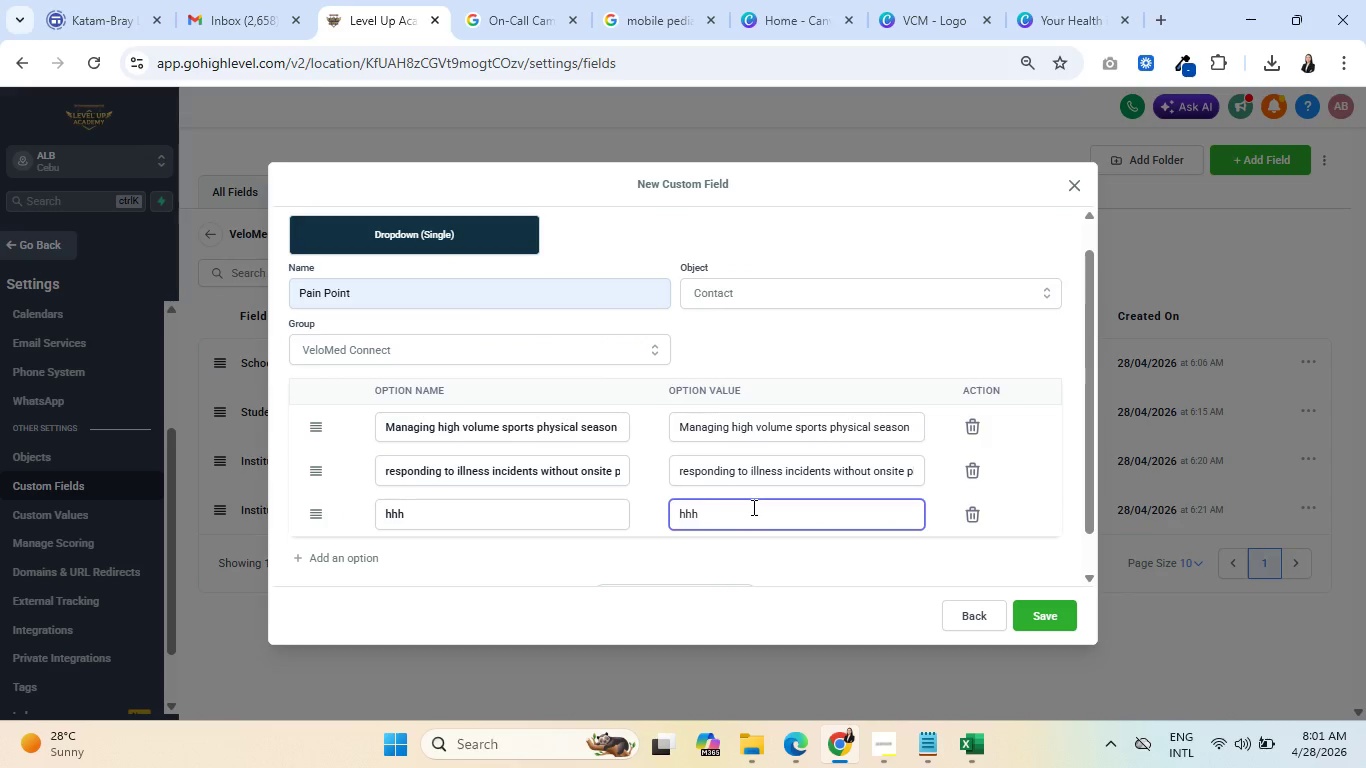 
key(Backspace)
 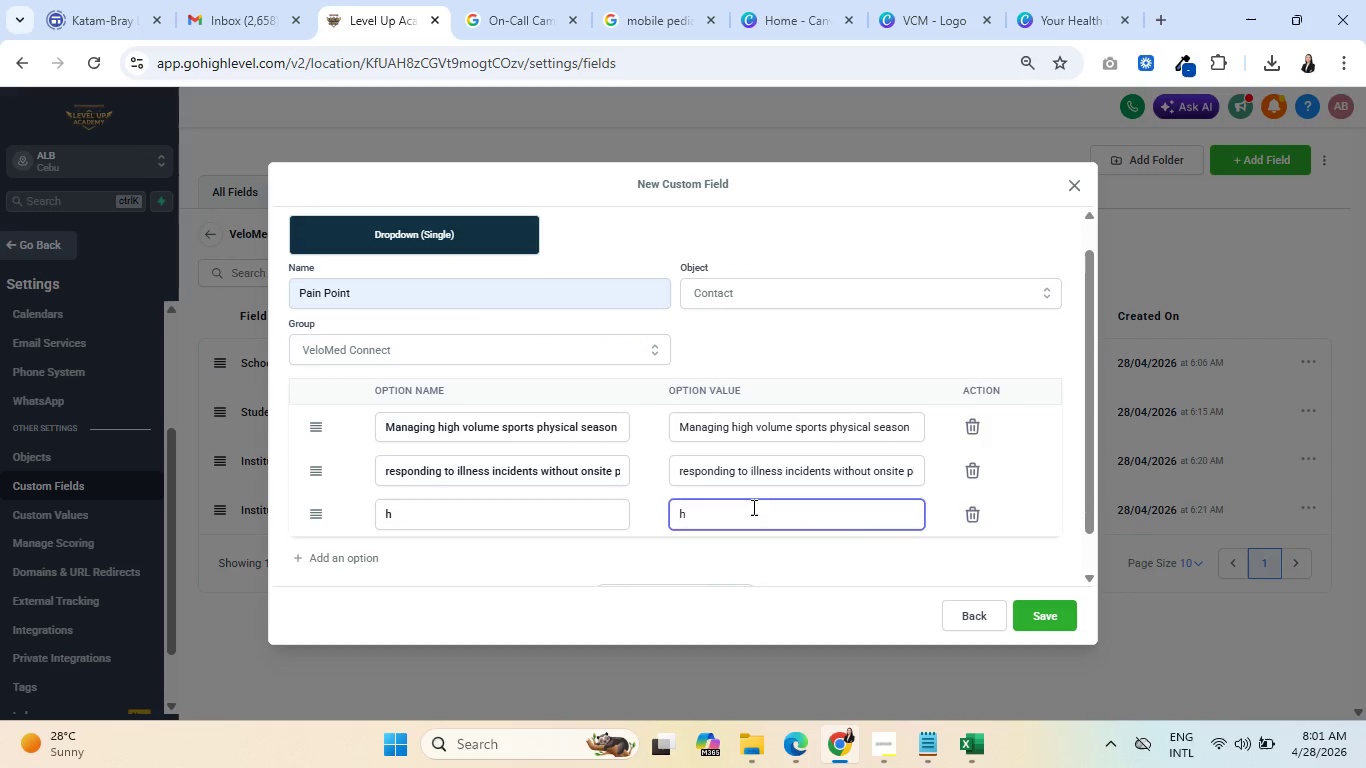 
key(Backspace)
 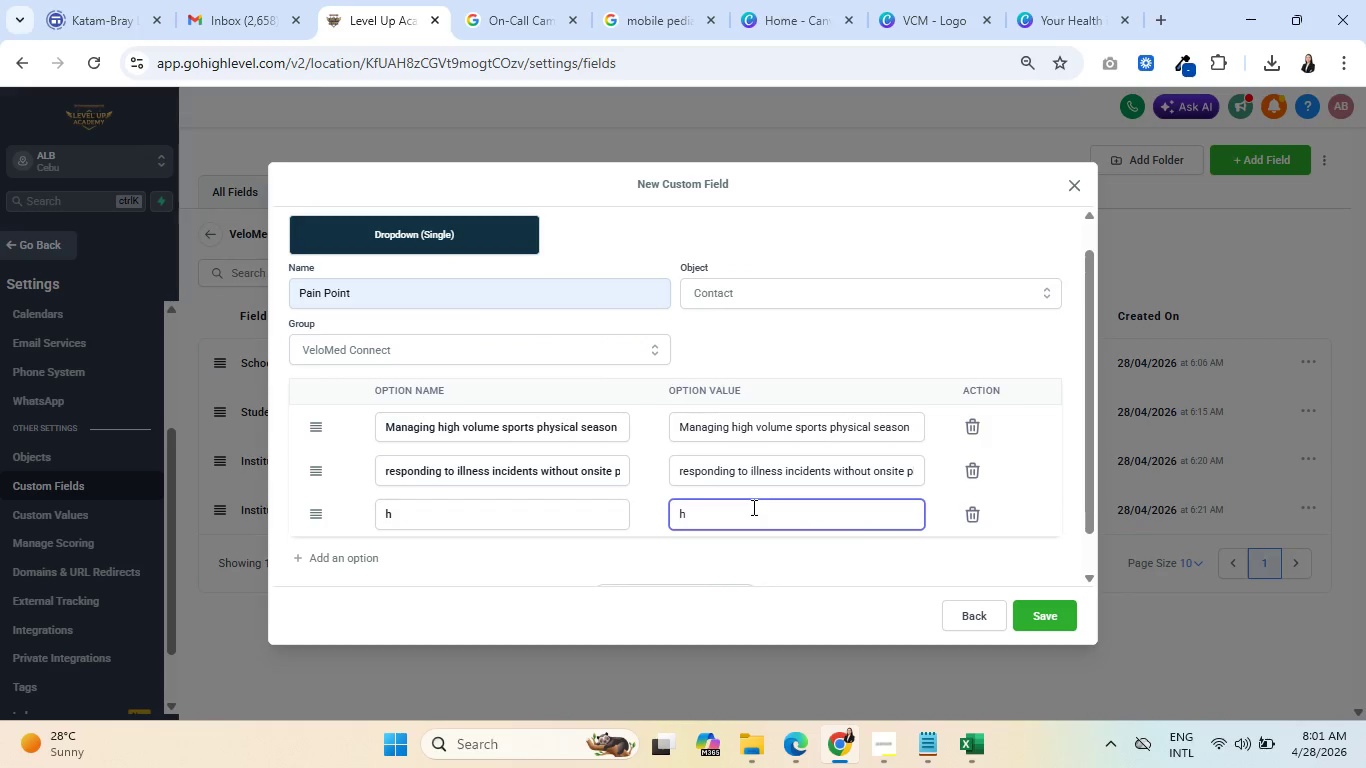 
key(Backspace)
 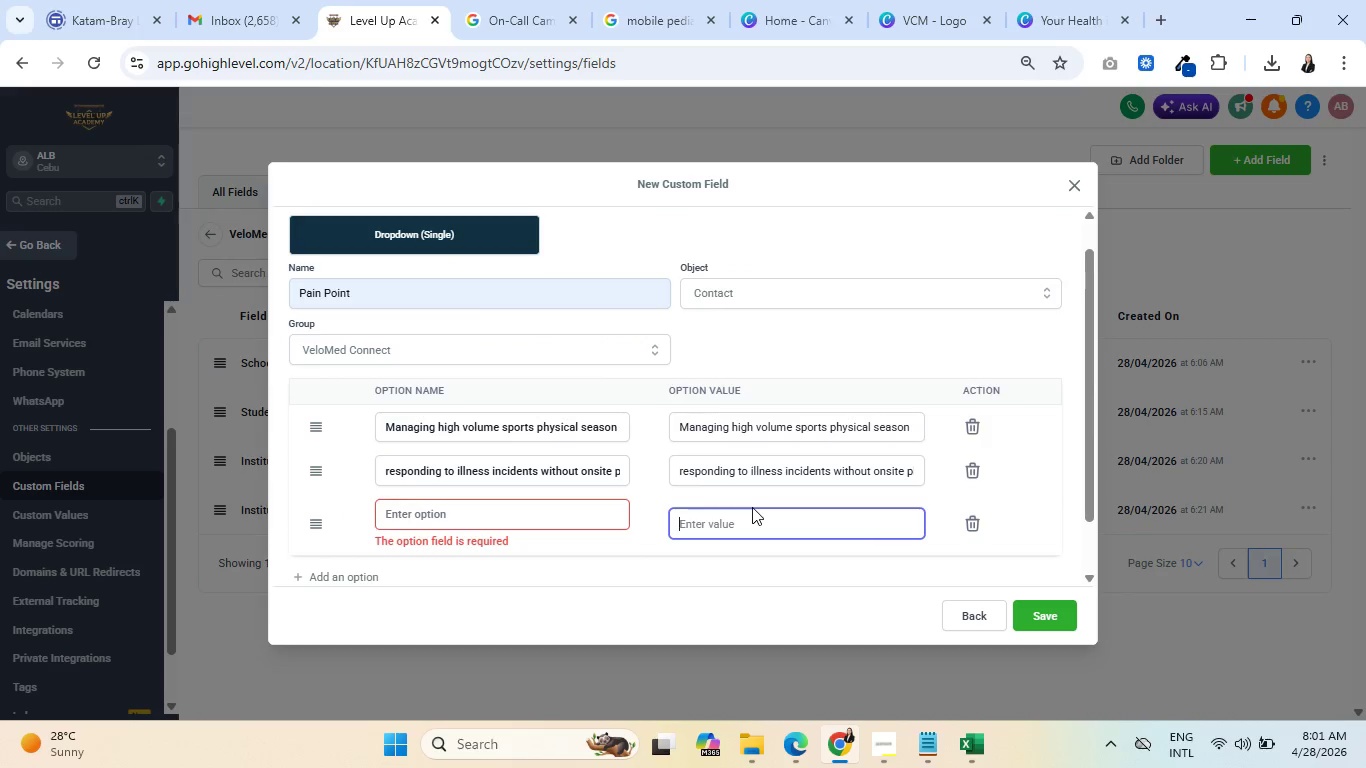 
key(Backspace)
 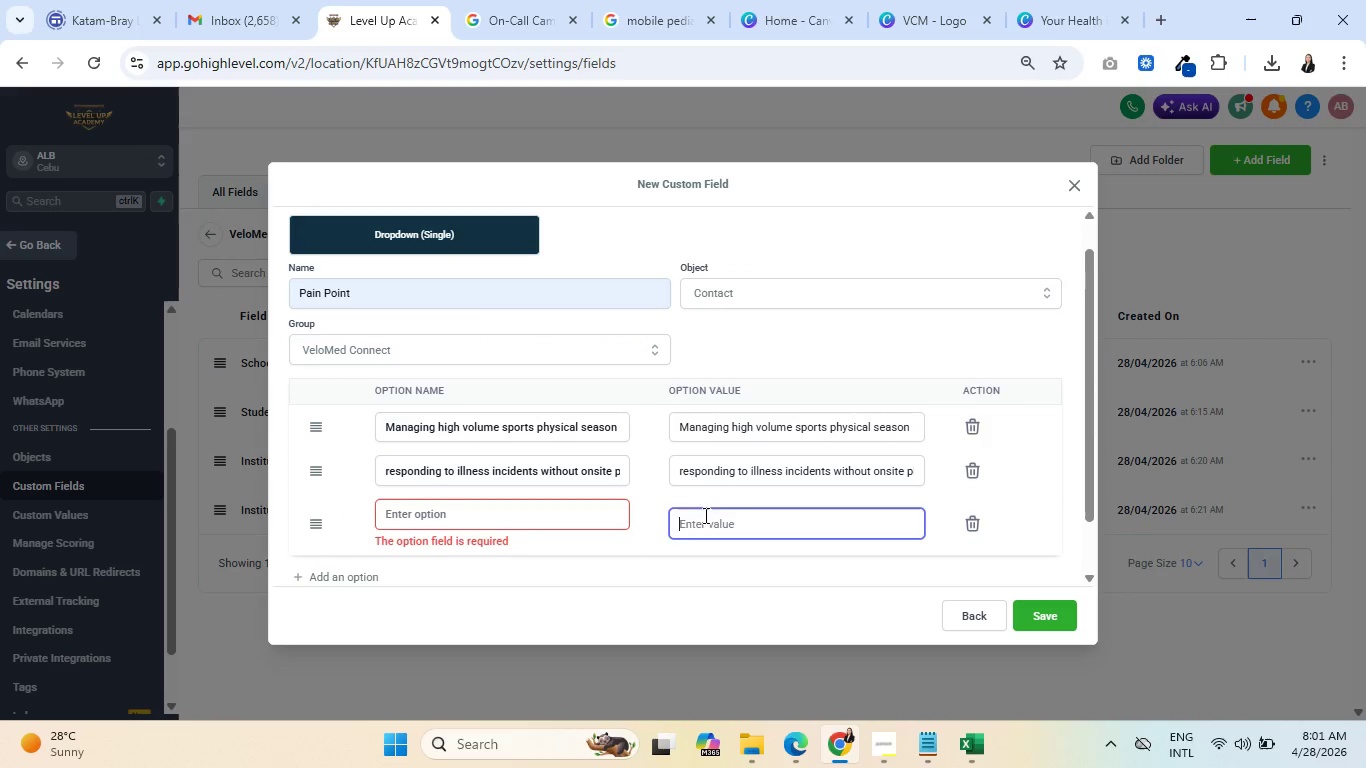 
left_click([486, 525])
 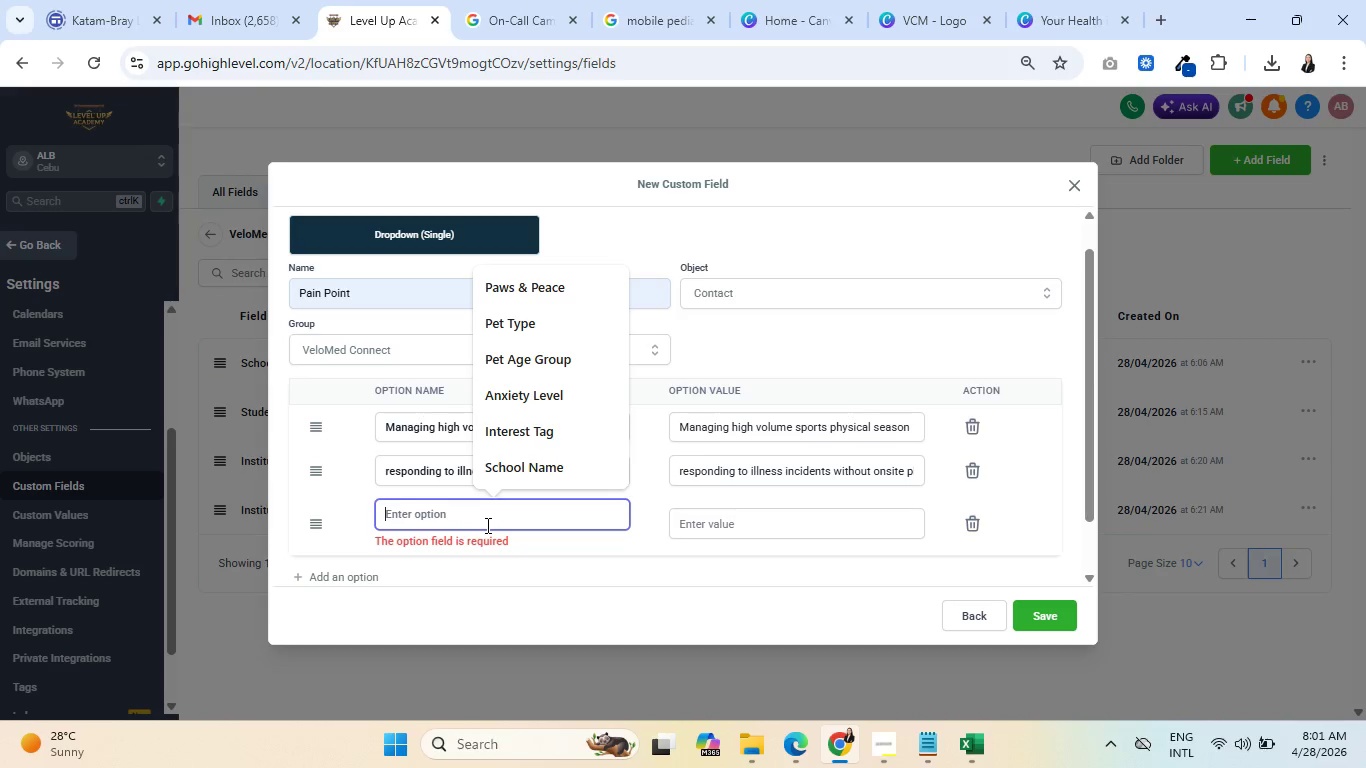 
wait(14.47)
 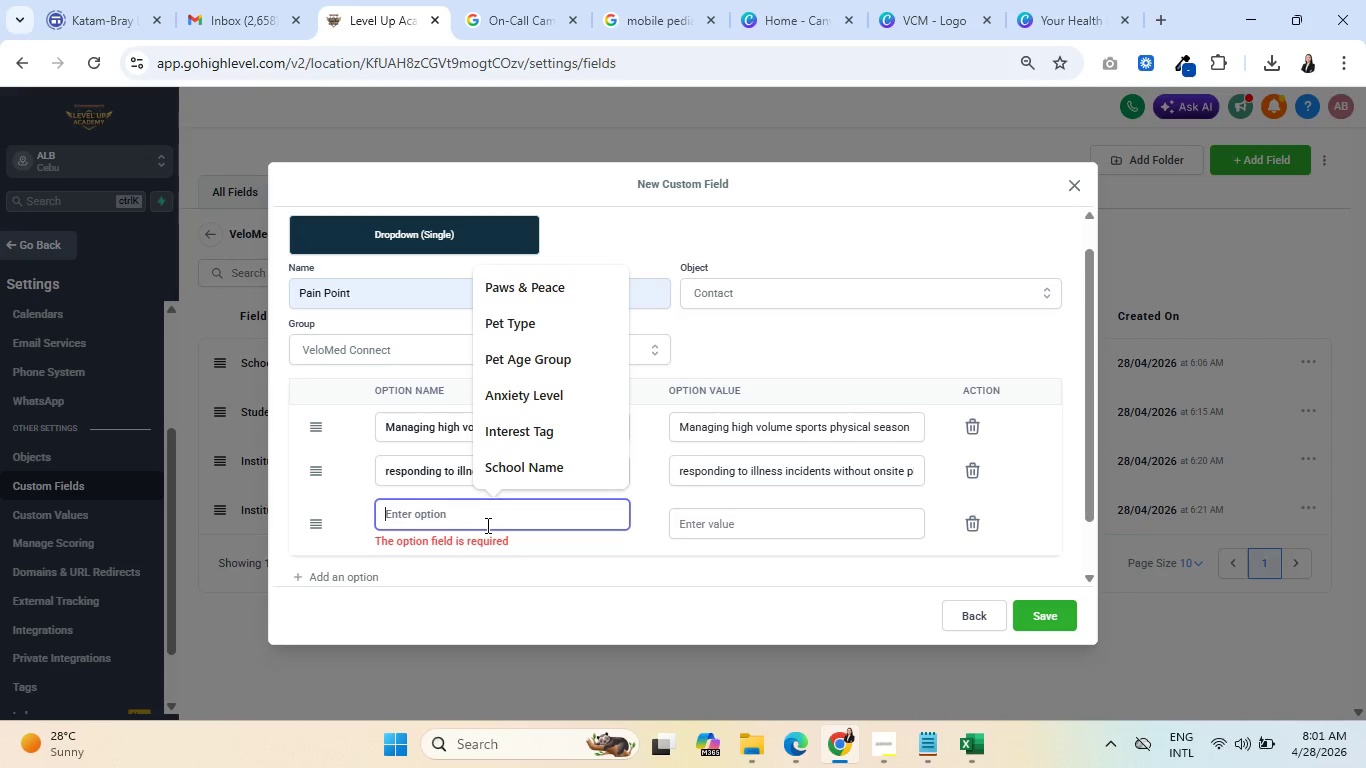 
type(nv)
key(Backspace)
type(avigating)
 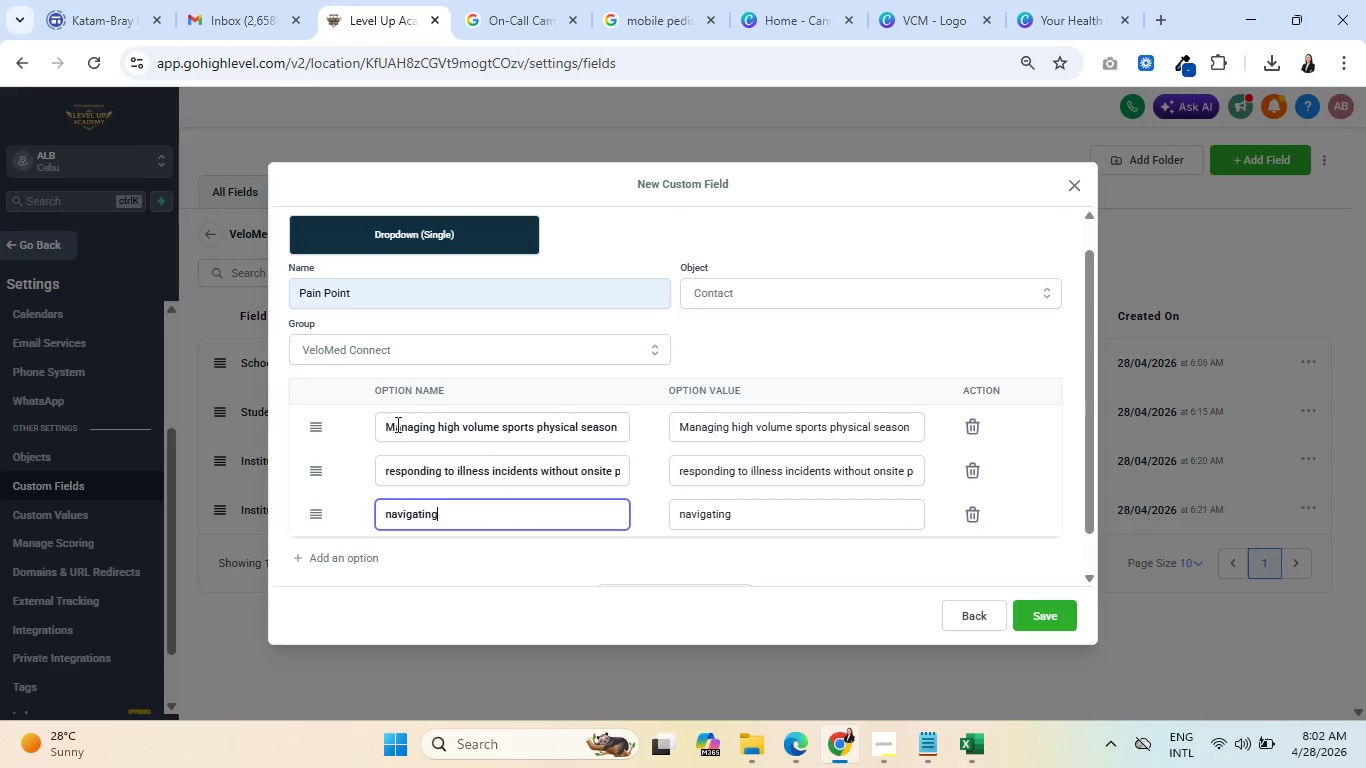 
left_click([391, 422])
 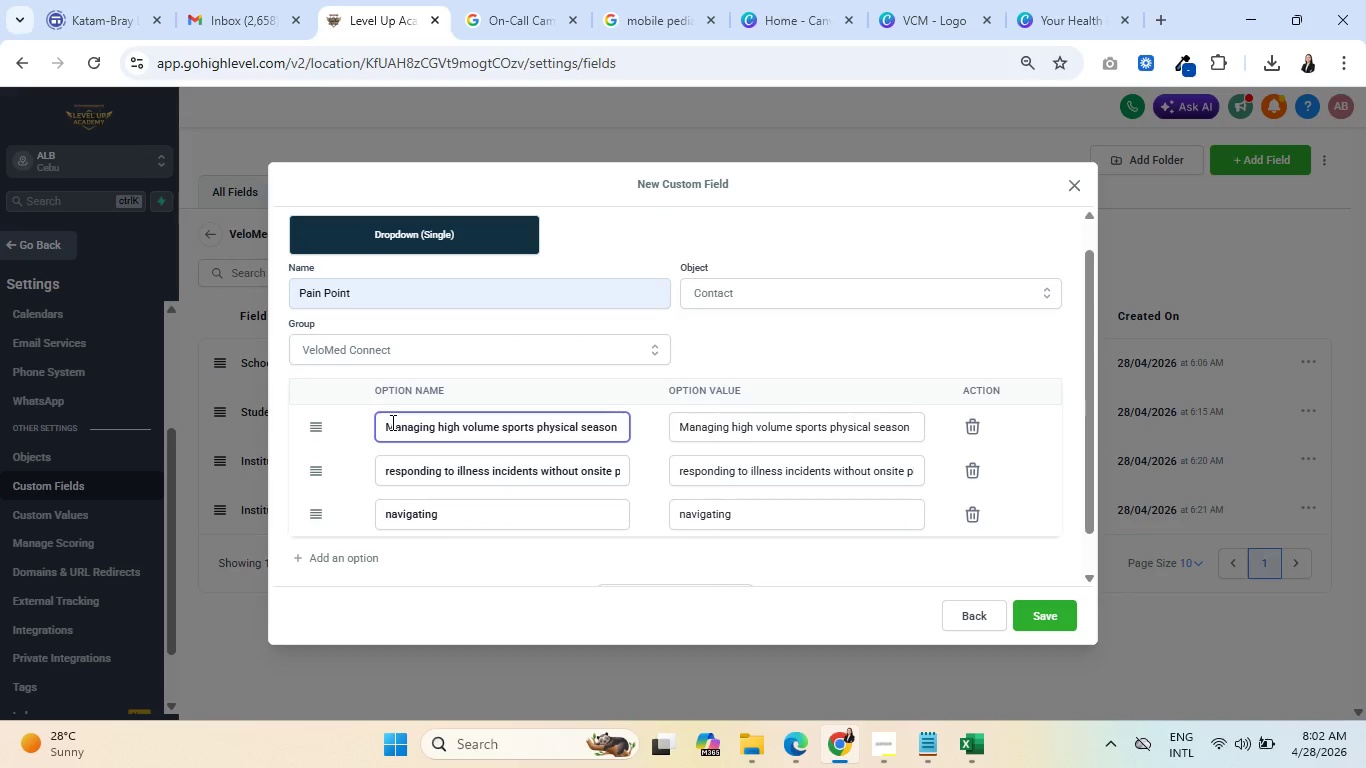 
key(Backspace)
 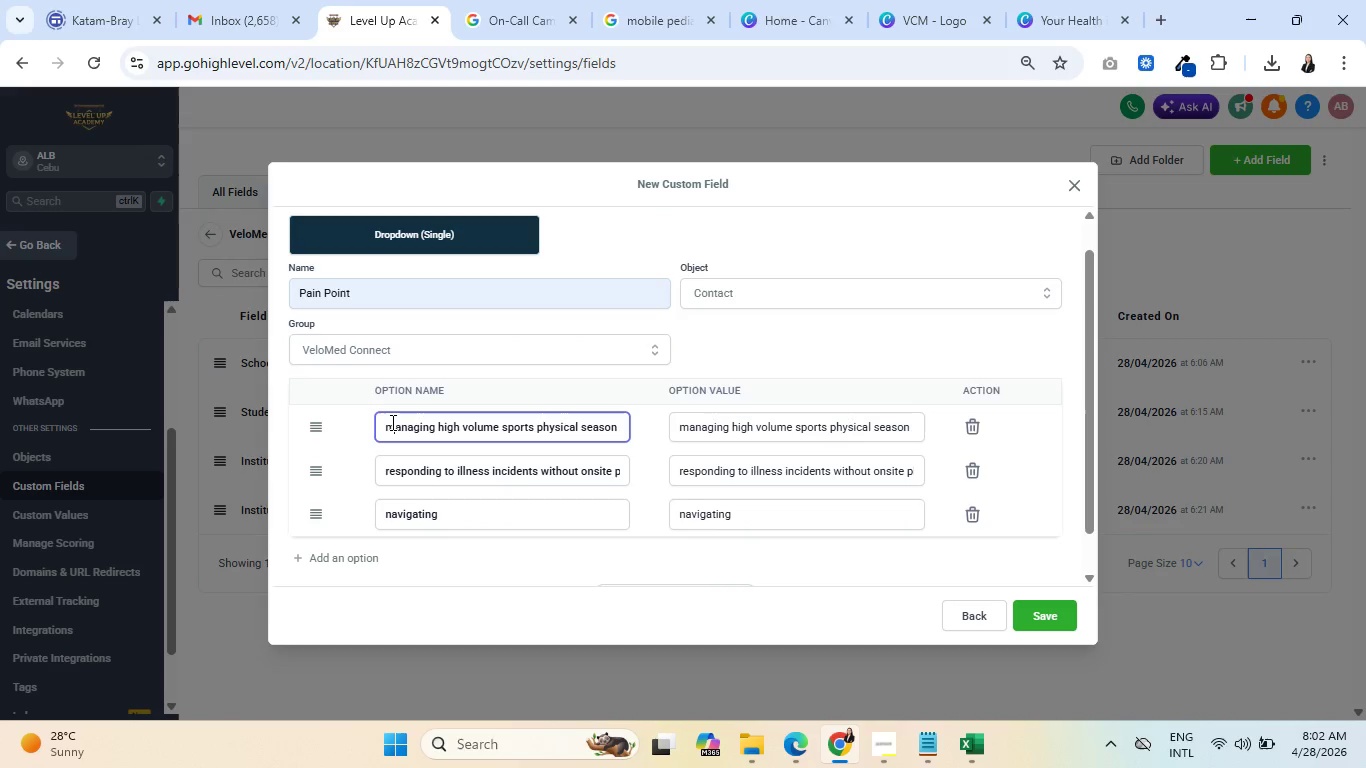 
key(M)
 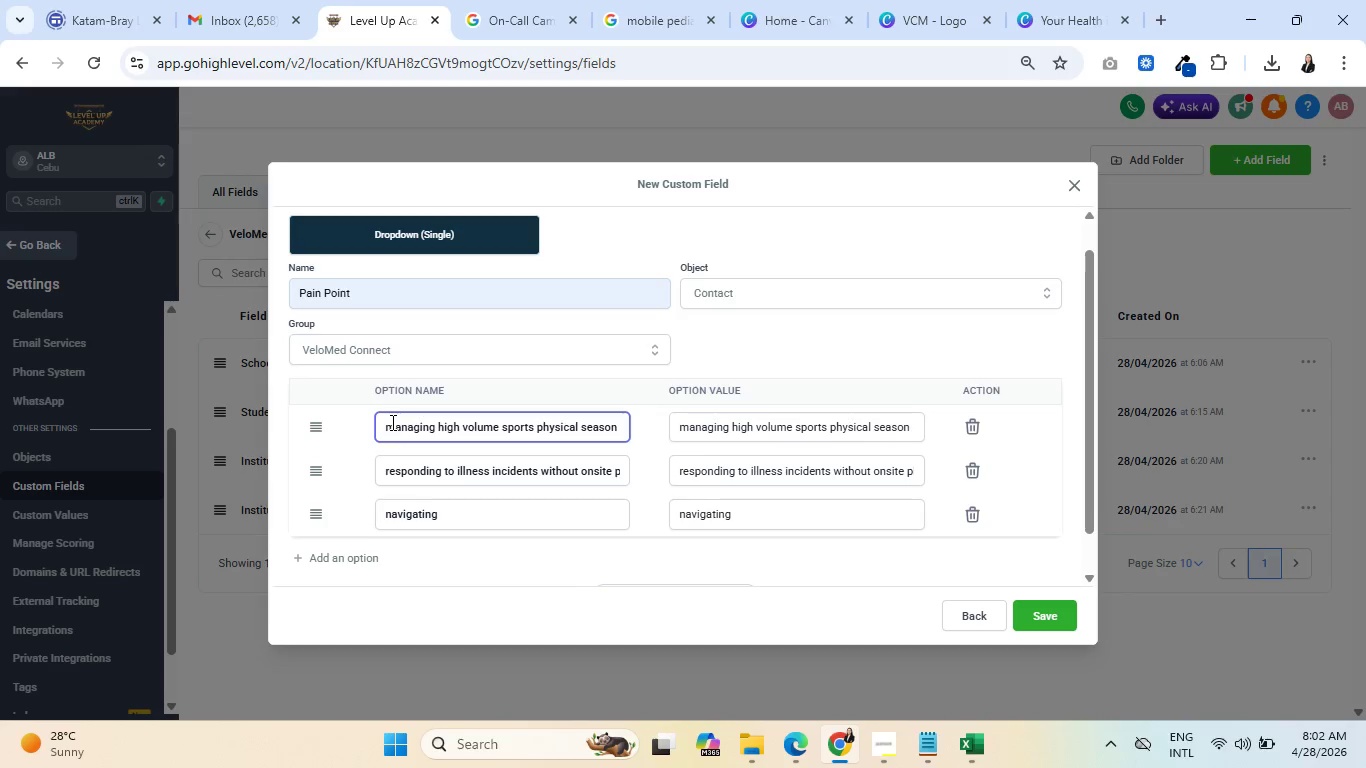 
left_click([496, 507])
 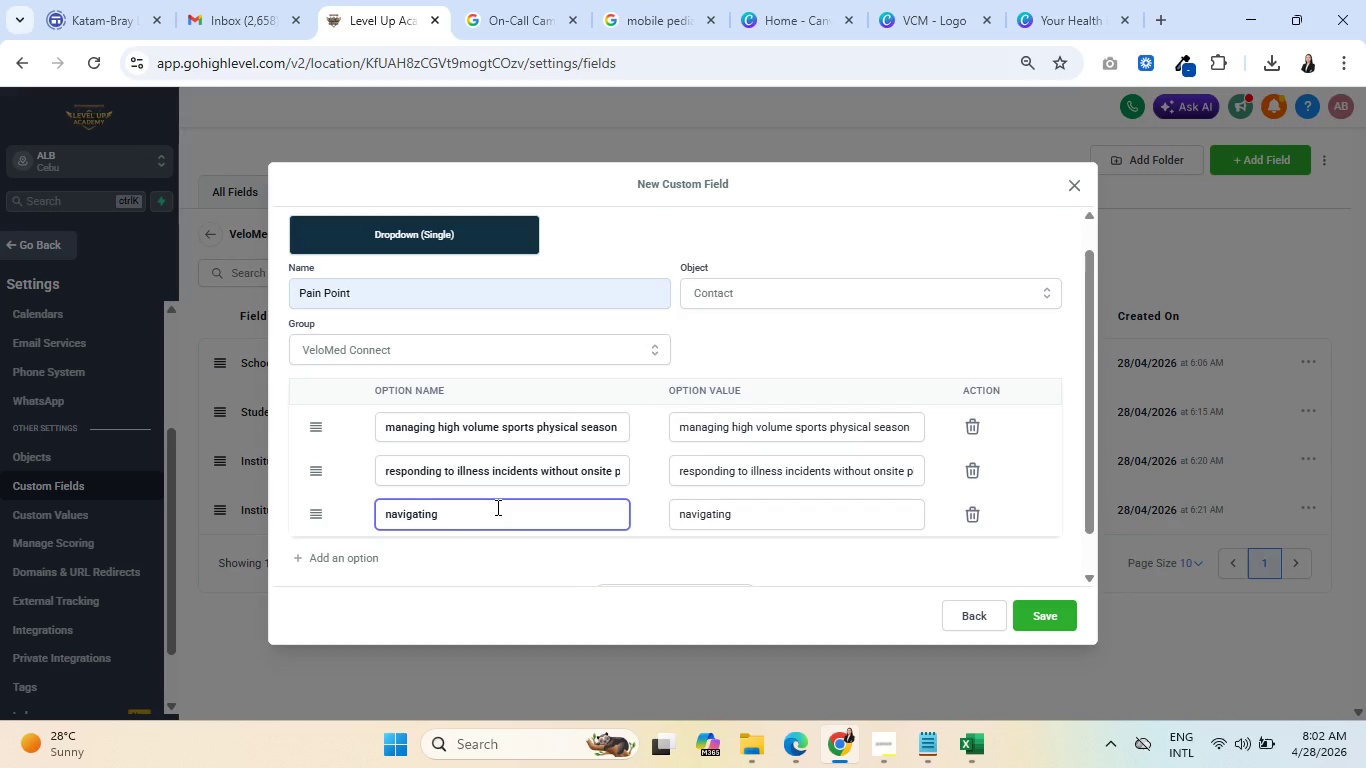 
type( limited health staff bdugets while man)
 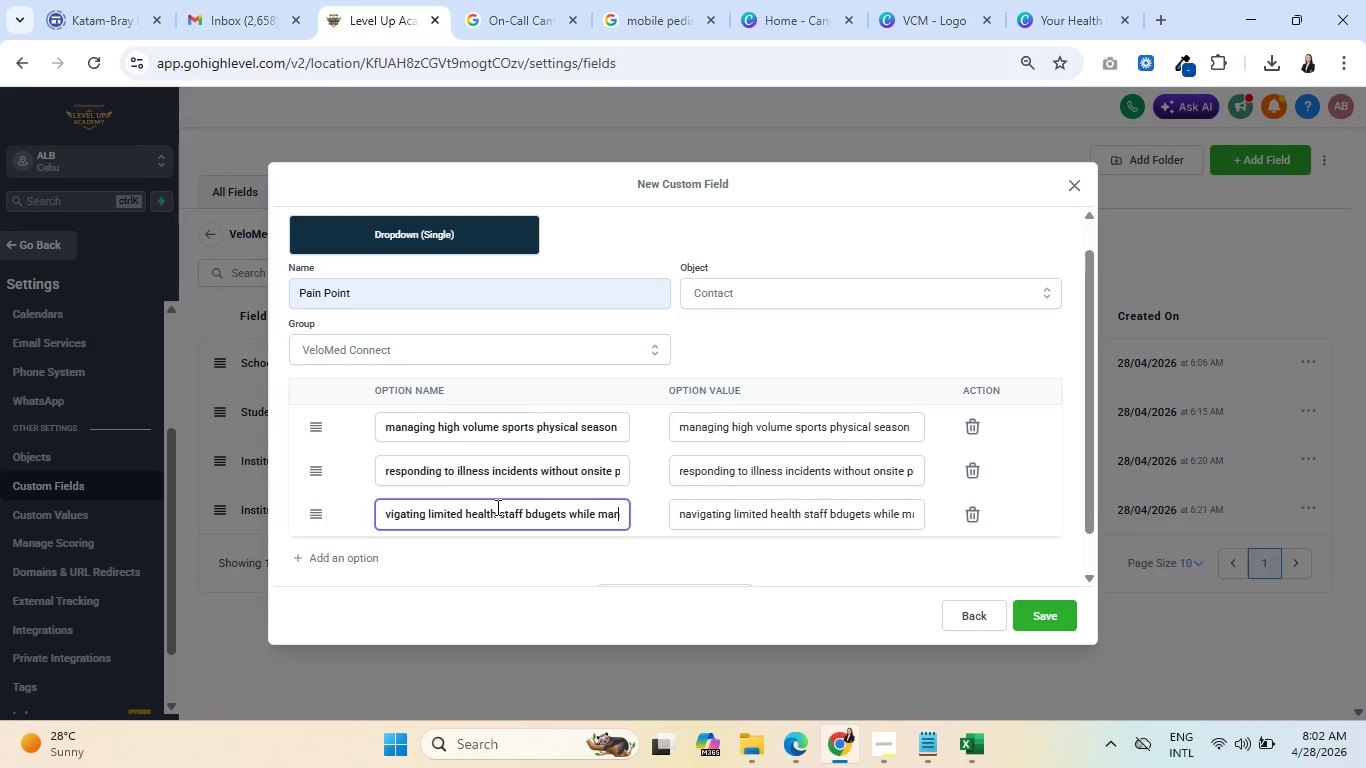 
key(Backspace)
type(intaining compliance)
 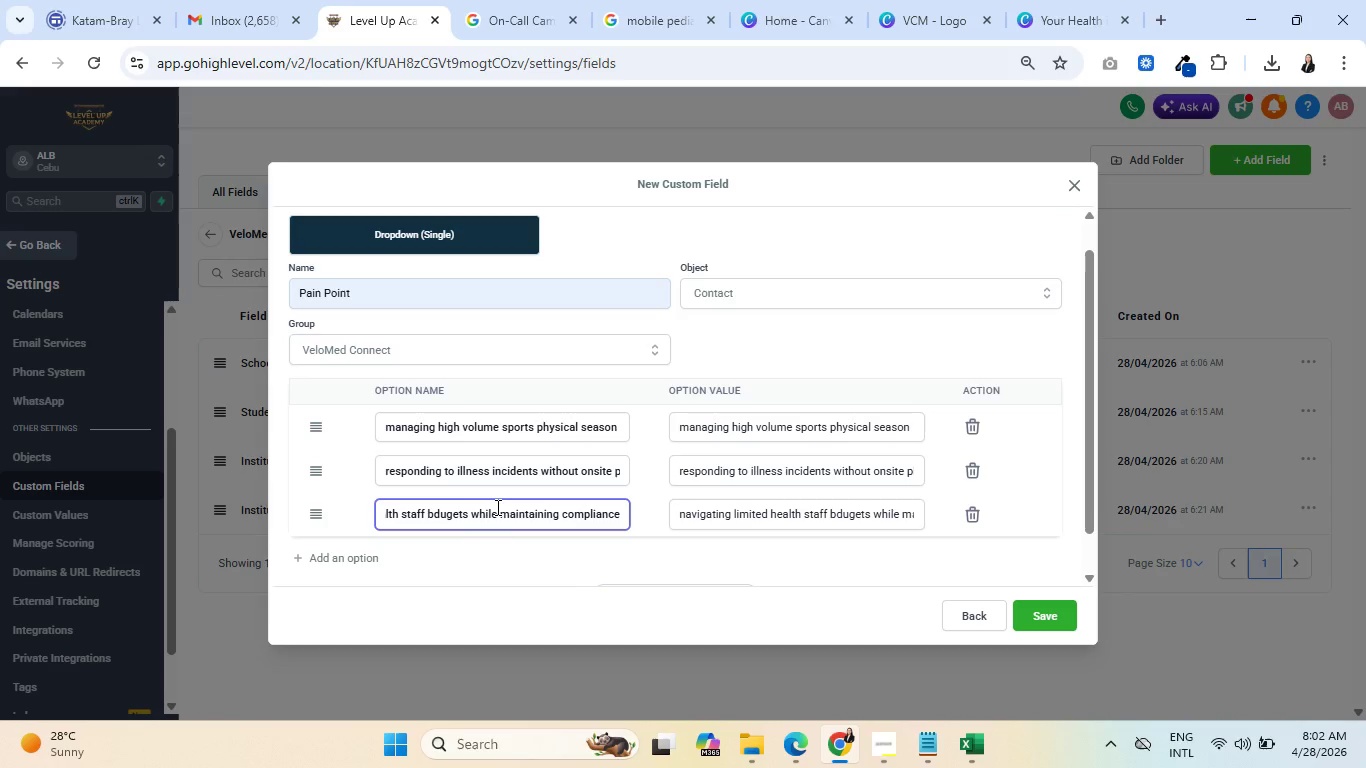 
wait(5.34)
 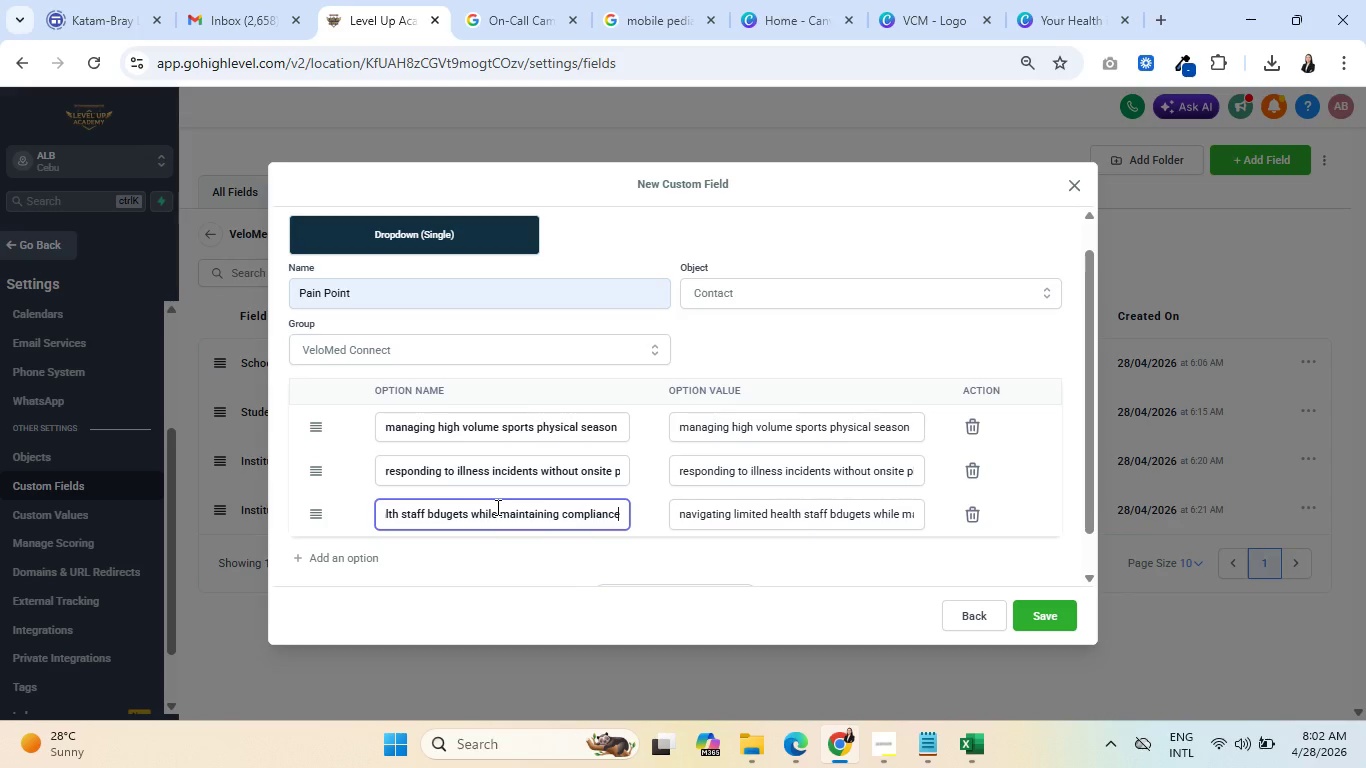 
left_click([350, 555])
 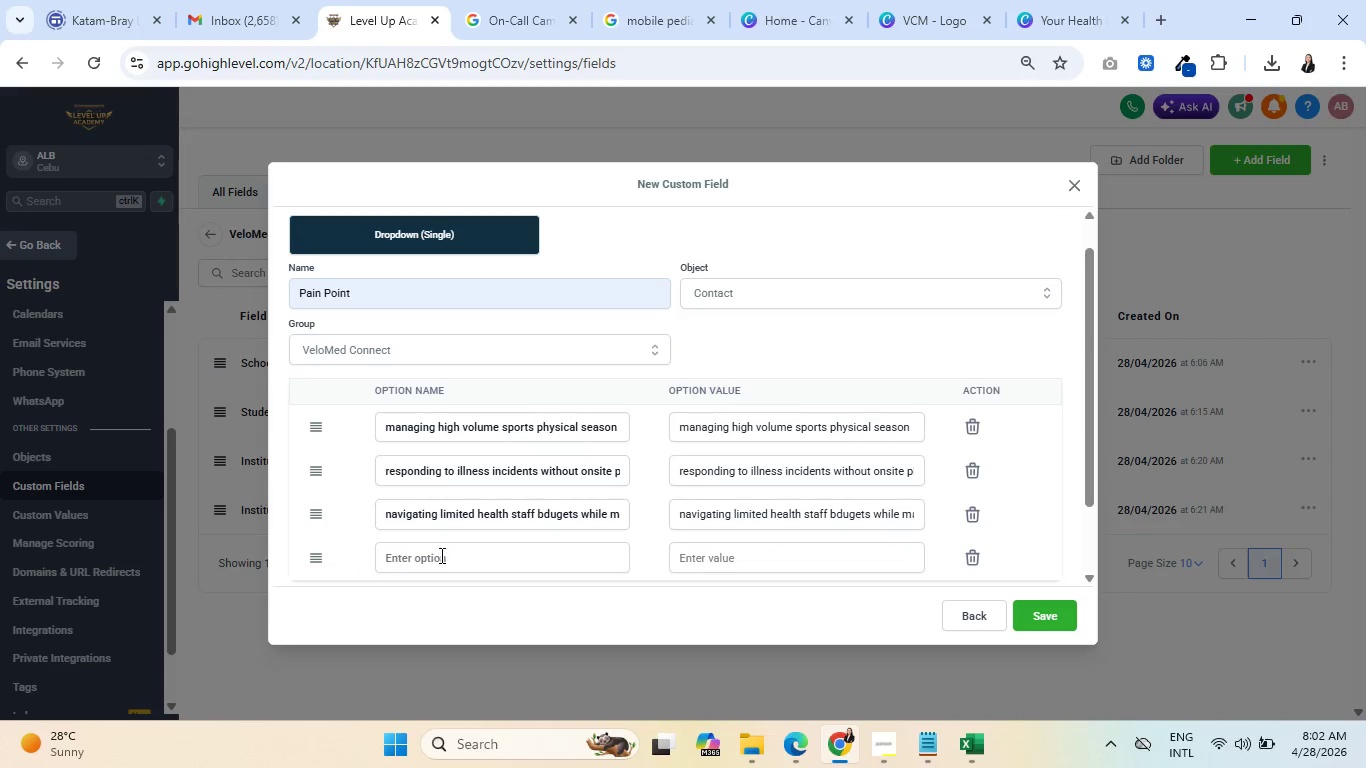 
double_click([440, 555])
 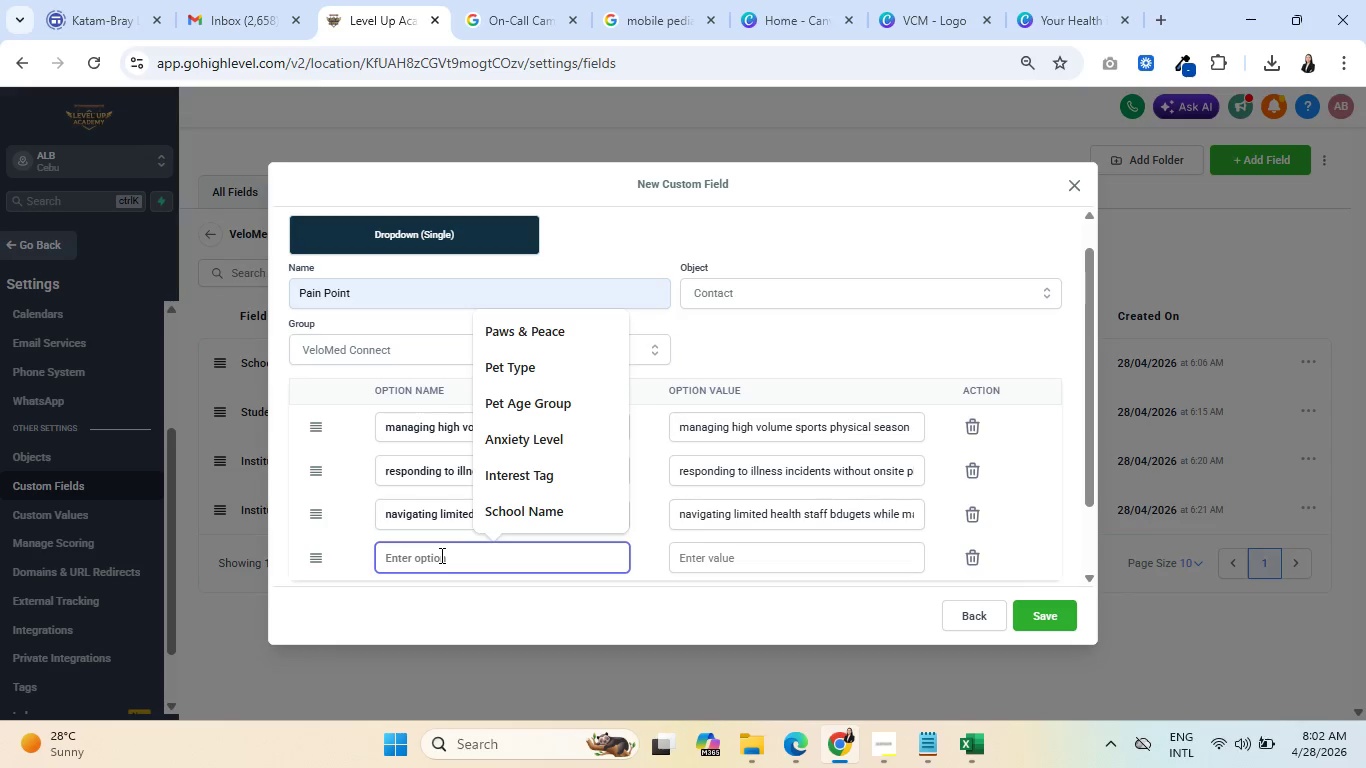 
wait(6.51)
 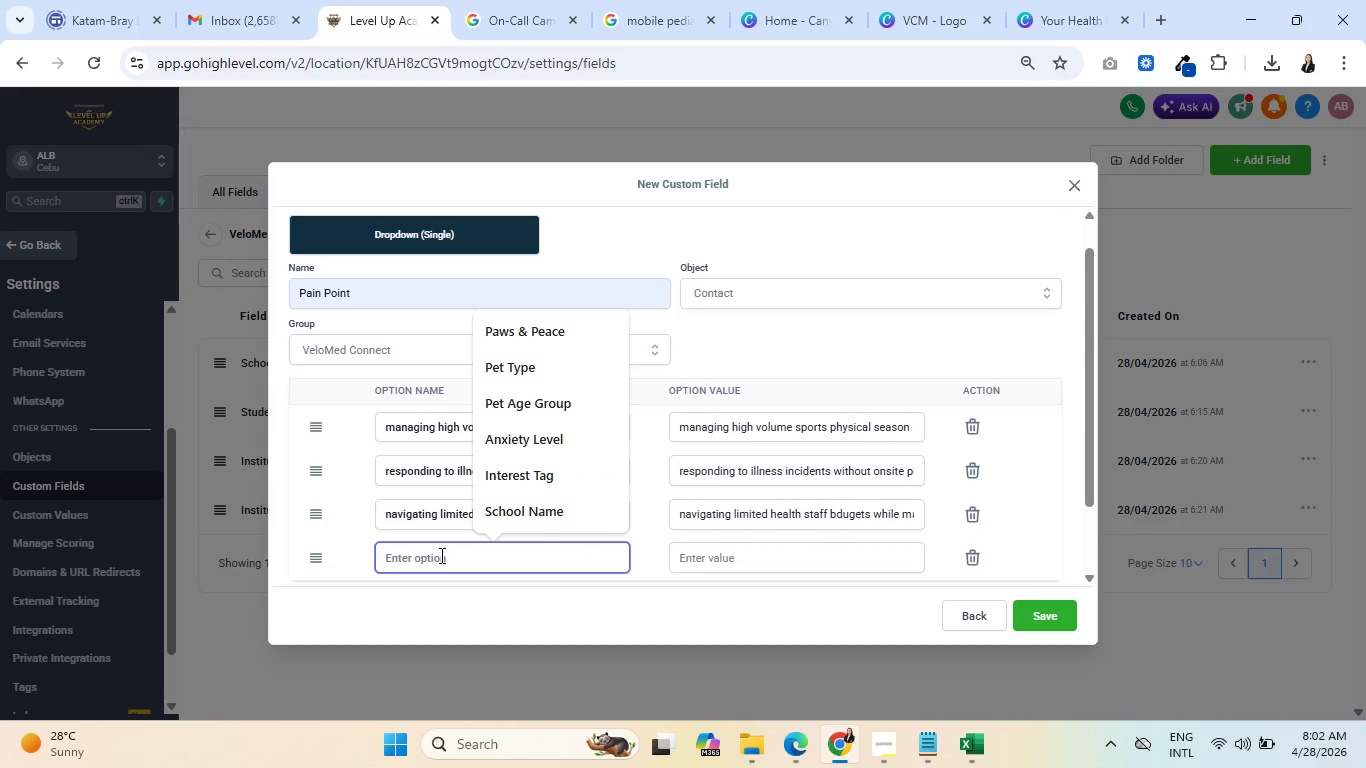 
type(addressing parent expectations for holistc)
key(Backspace)
type(ic )
key(Backspace)
type(, low0[Delete]-)
key(Backspace)
key(Backspace)
type(-disrution)
key(Backspace)
key(Backspace)
key(Backspace)
key(Backspace)
type(ption wellness care)
 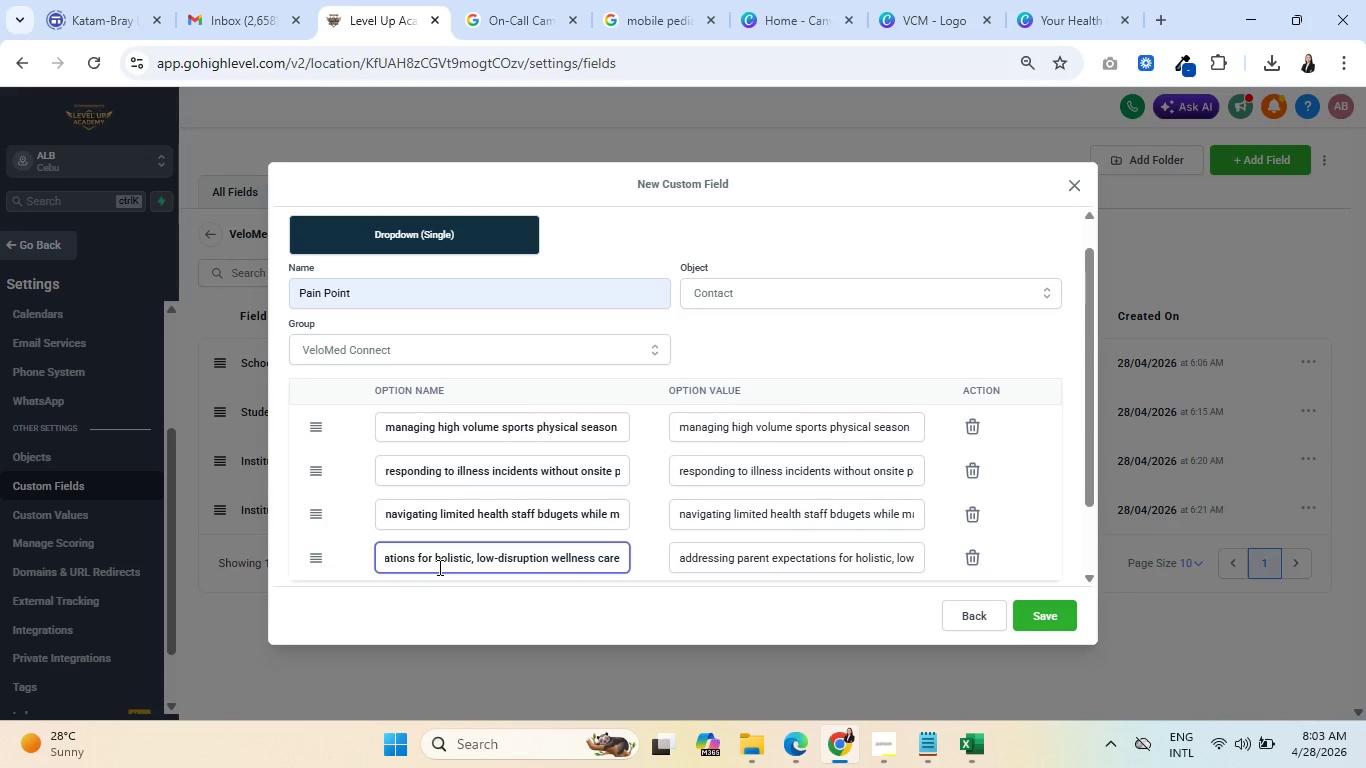 
wait(27.05)
 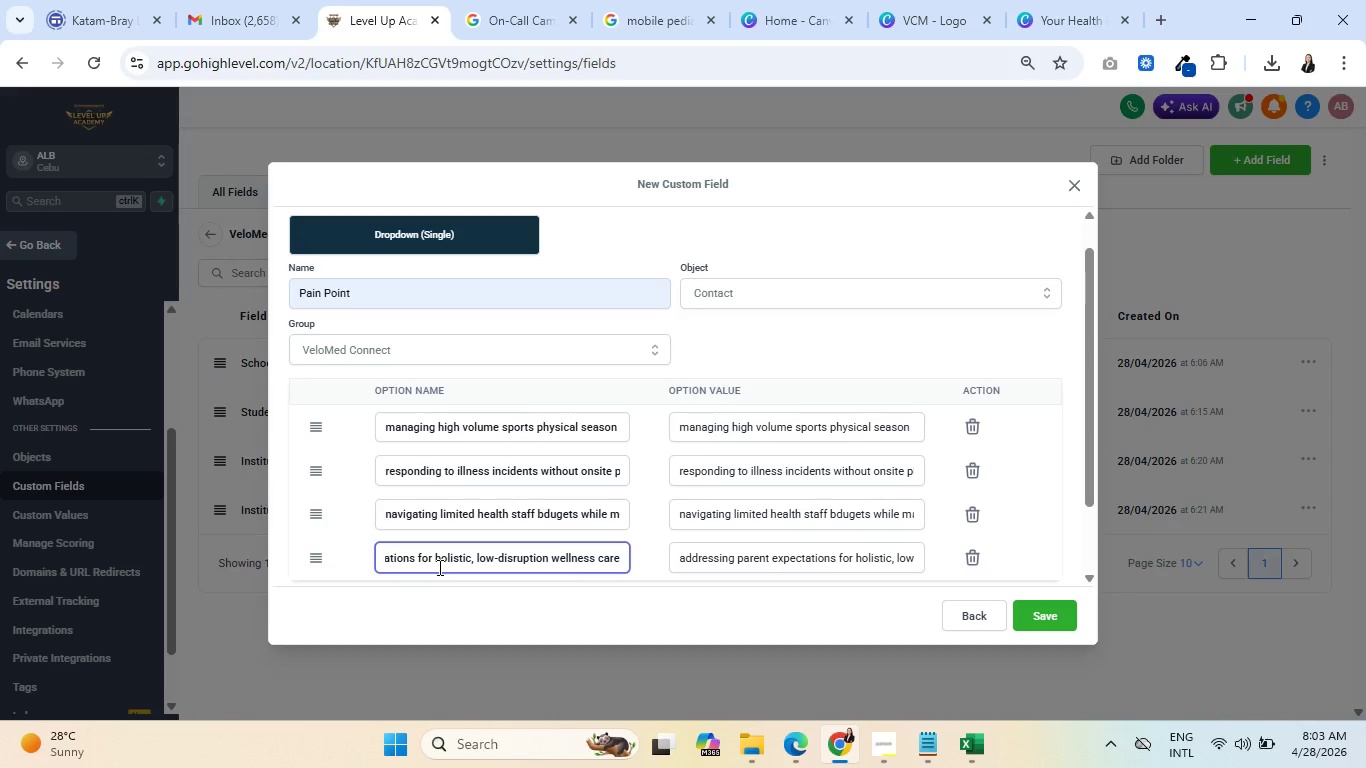 
left_click([1053, 618])
 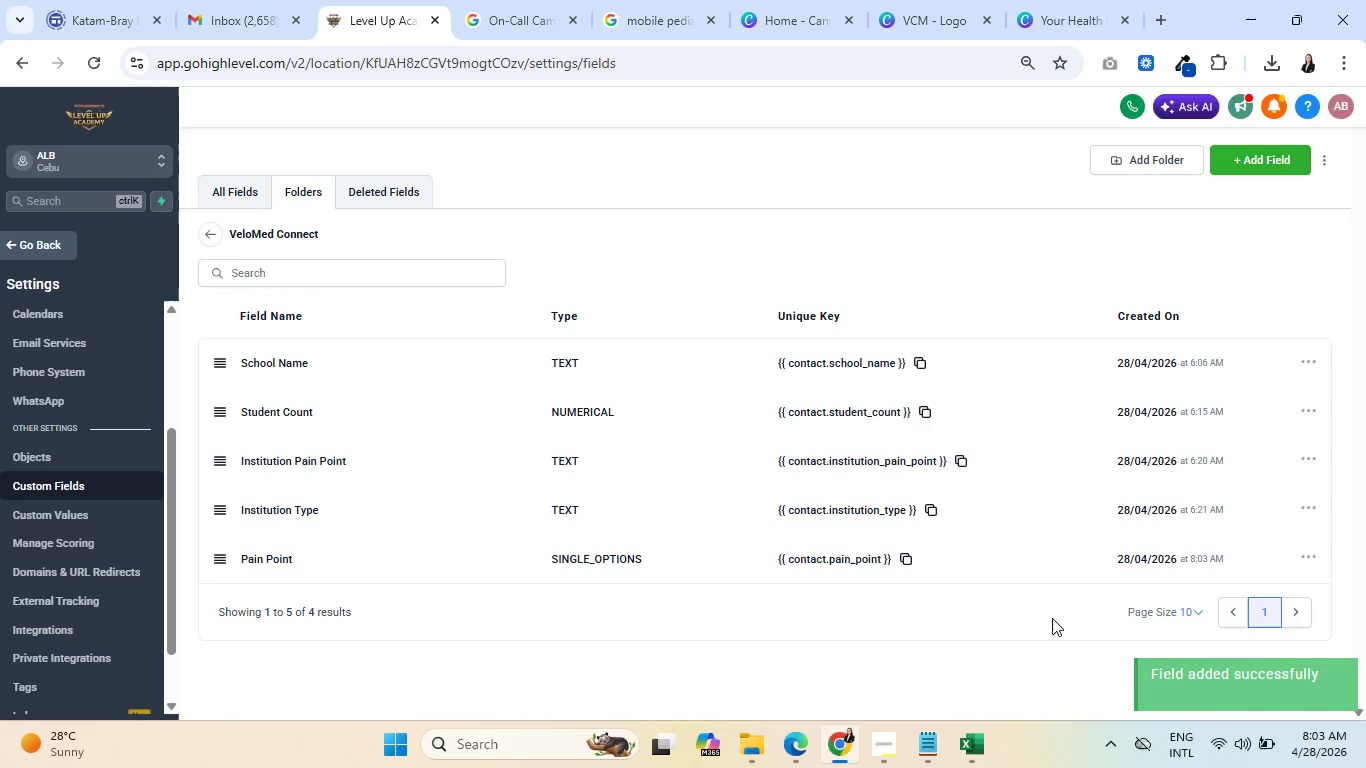 
wait(7.62)
 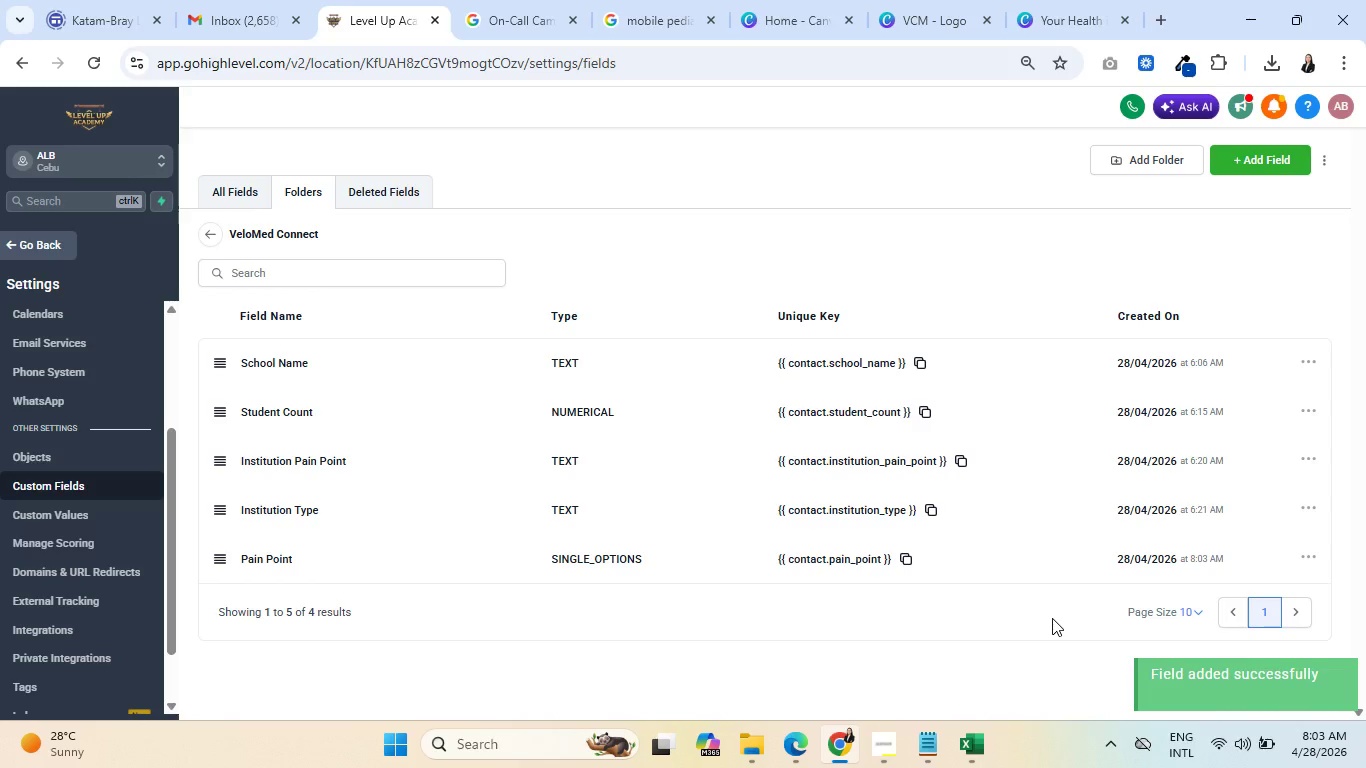 
left_click([1295, 609])
 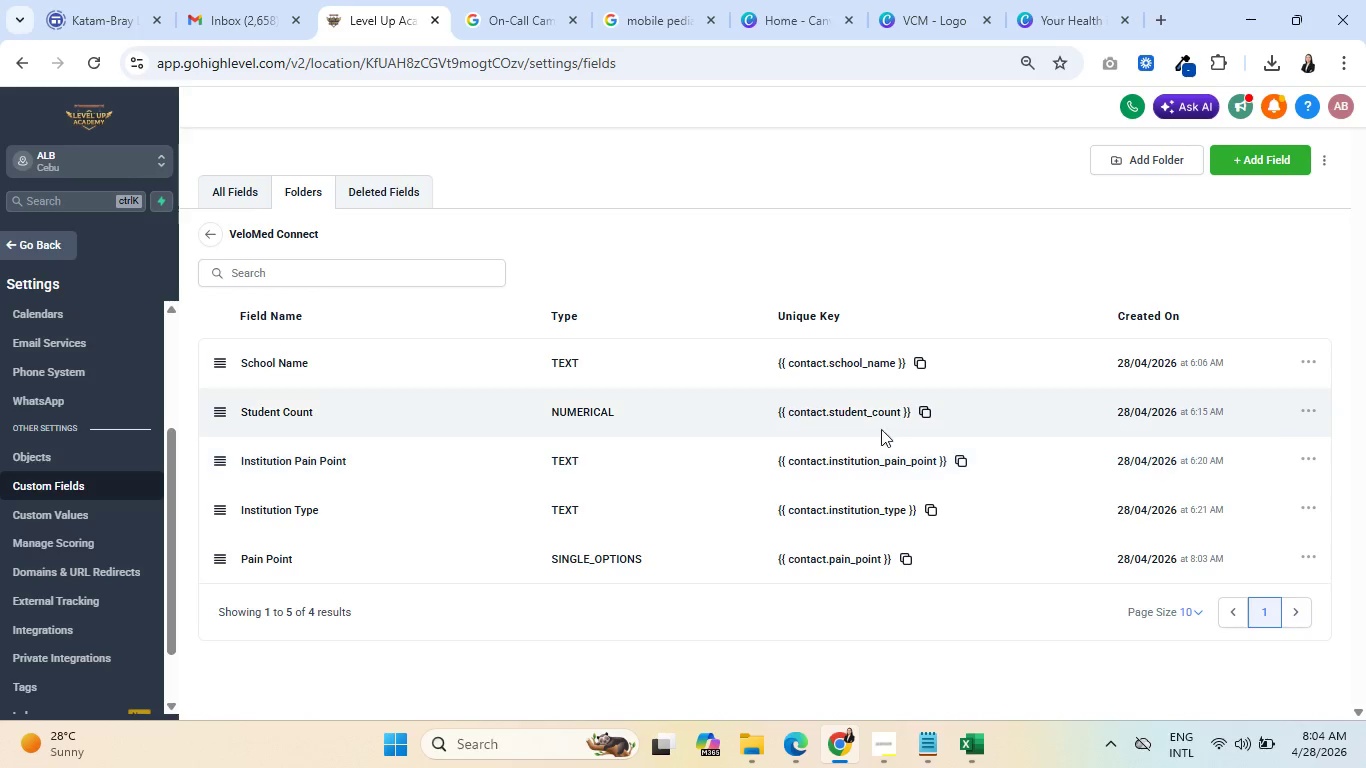 
scroll: coordinate [714, 445], scroll_direction: down, amount: 3.0
 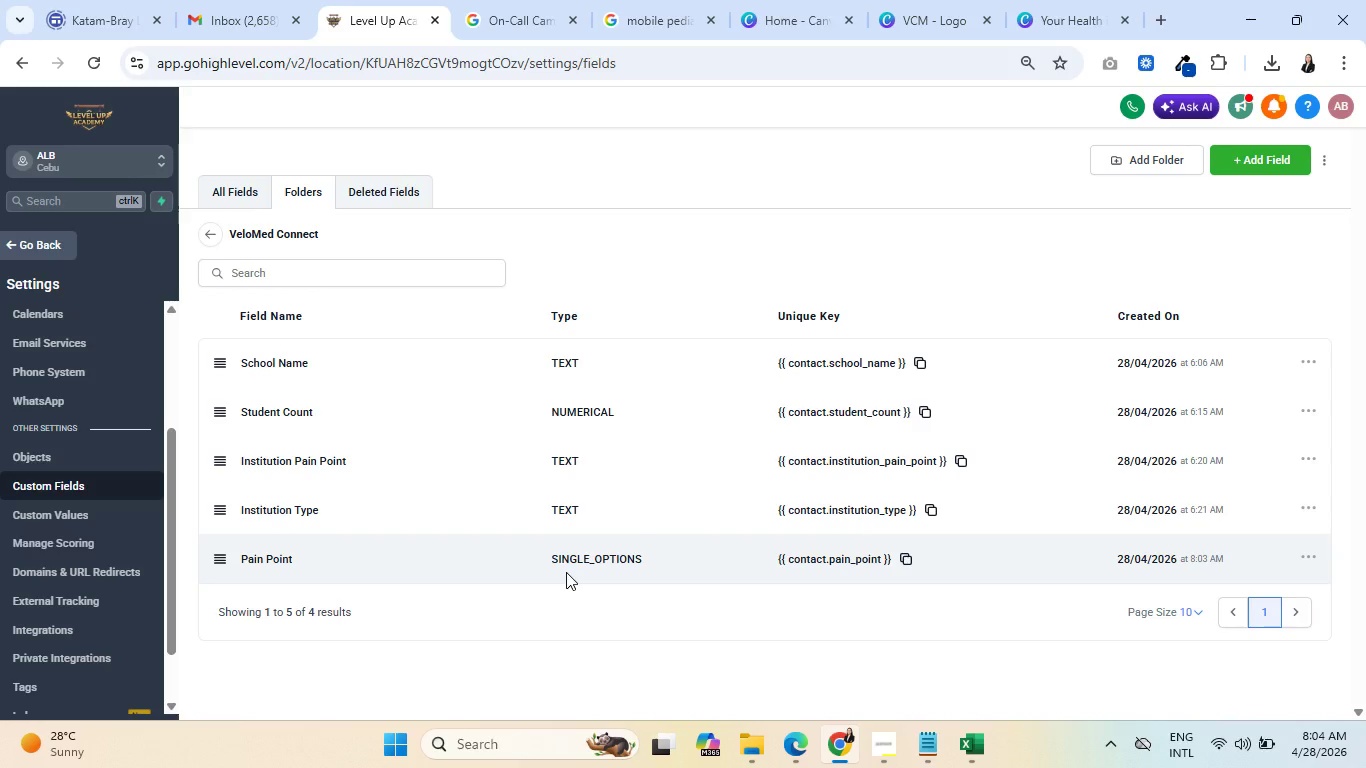 
wait(7.42)
 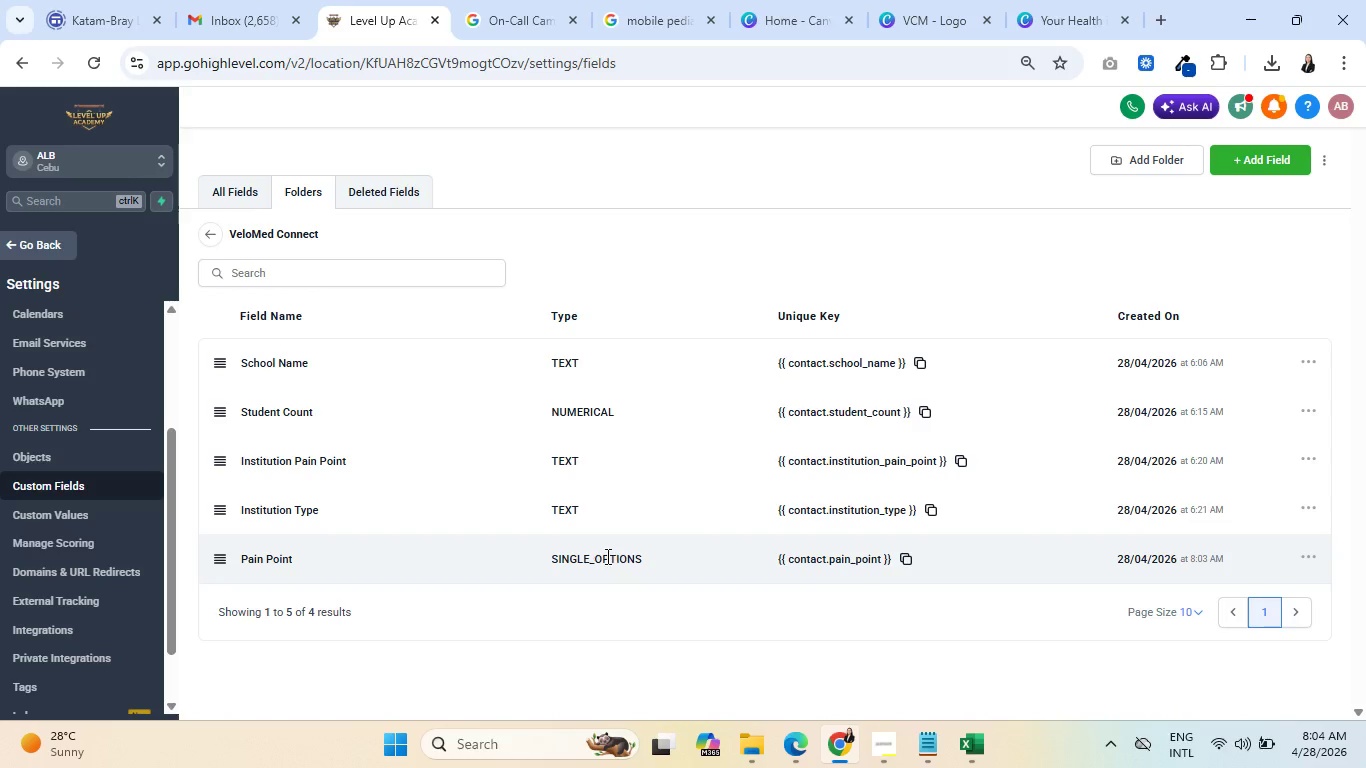 
left_click([233, 191])
 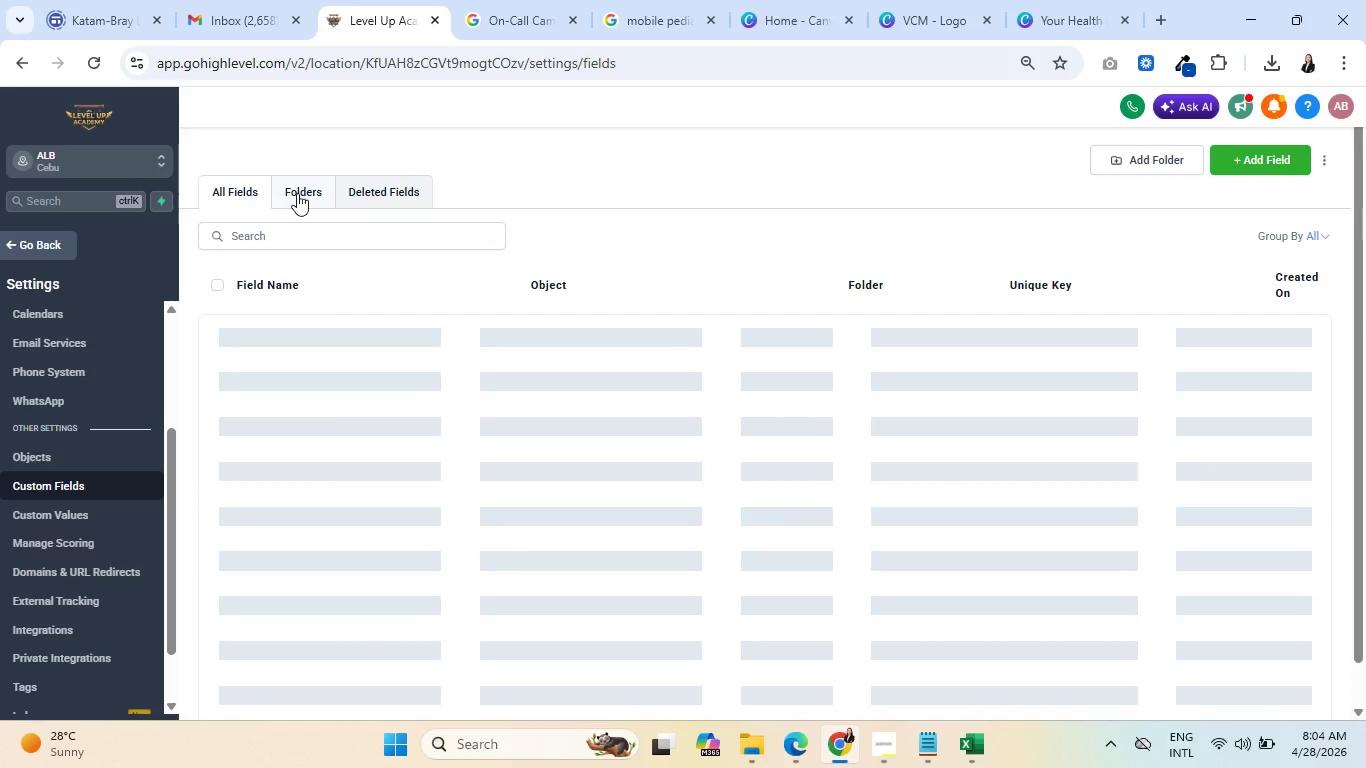 
double_click([301, 193])
 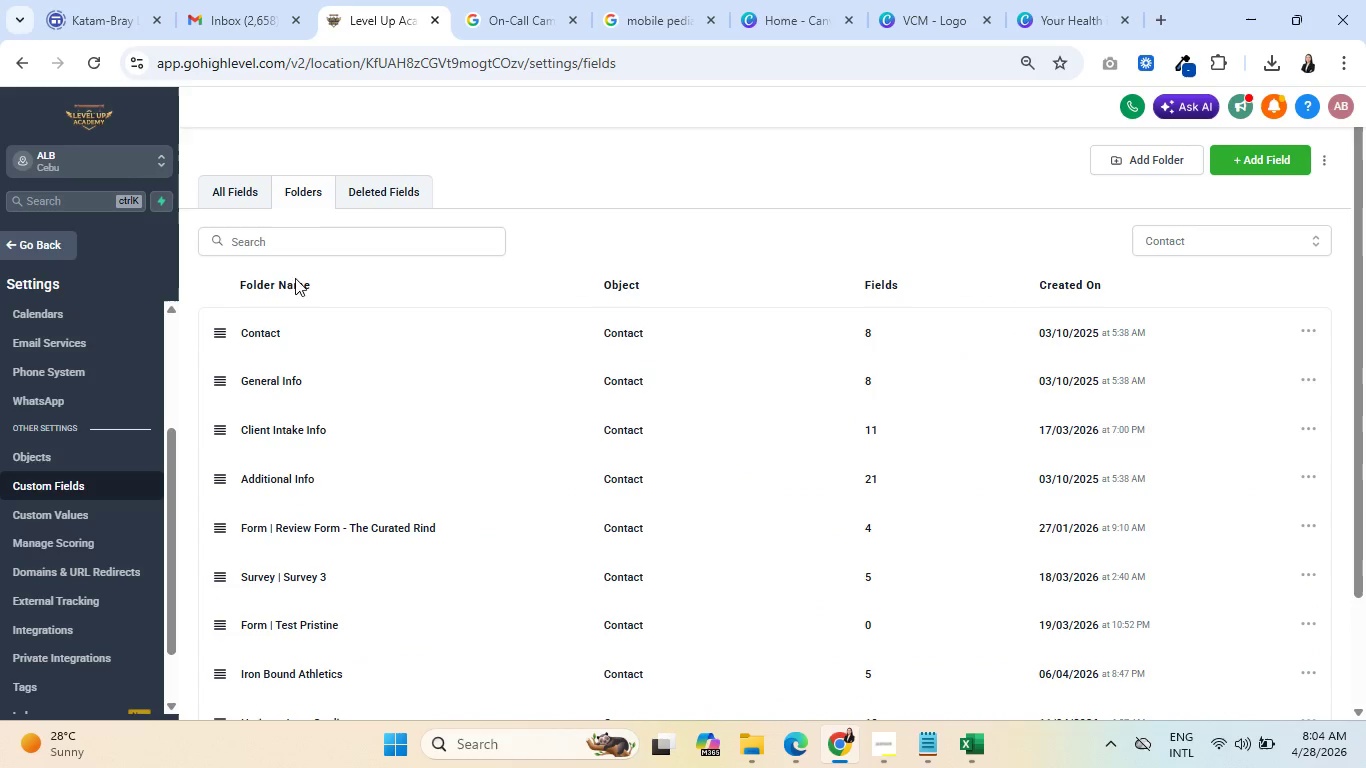 
scroll: coordinate [527, 561], scroll_direction: down, amount: 7.0
 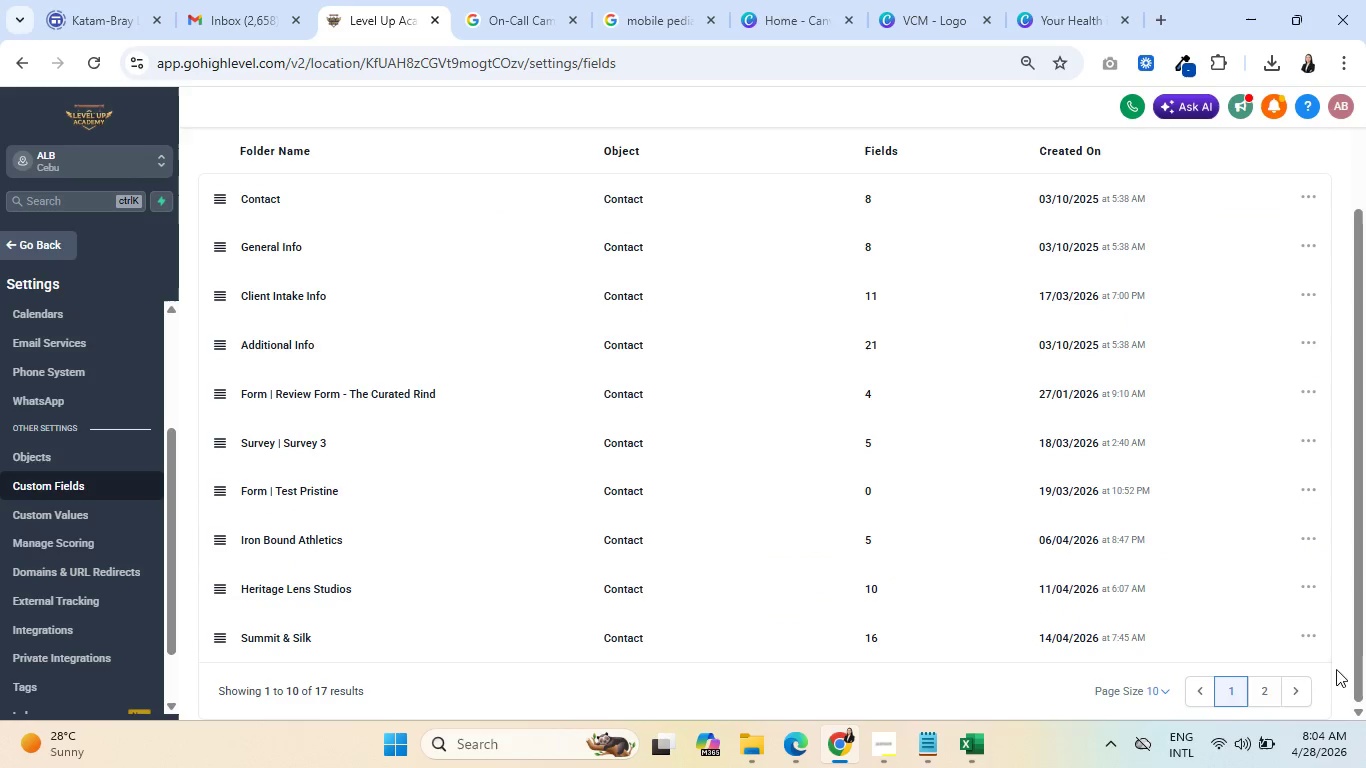 
left_click([1272, 693])
 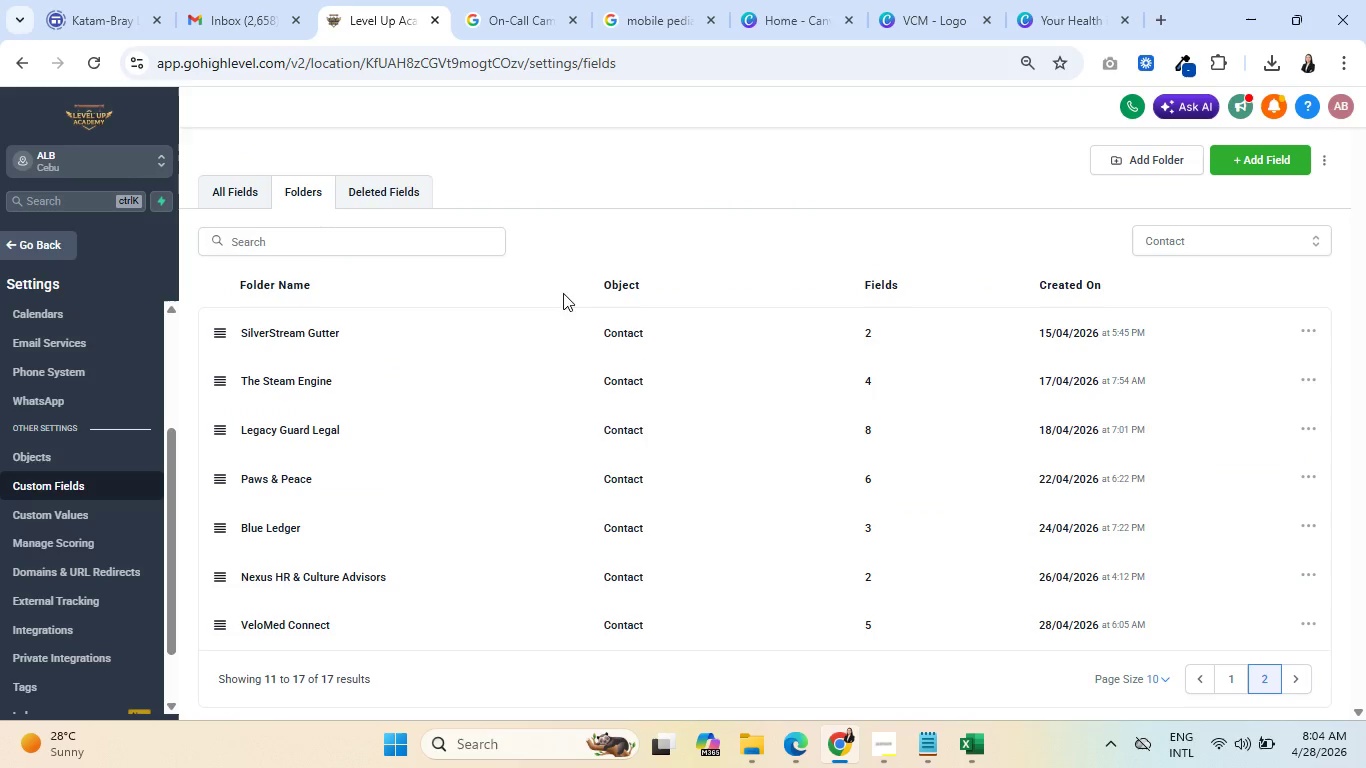 
left_click([309, 625])
 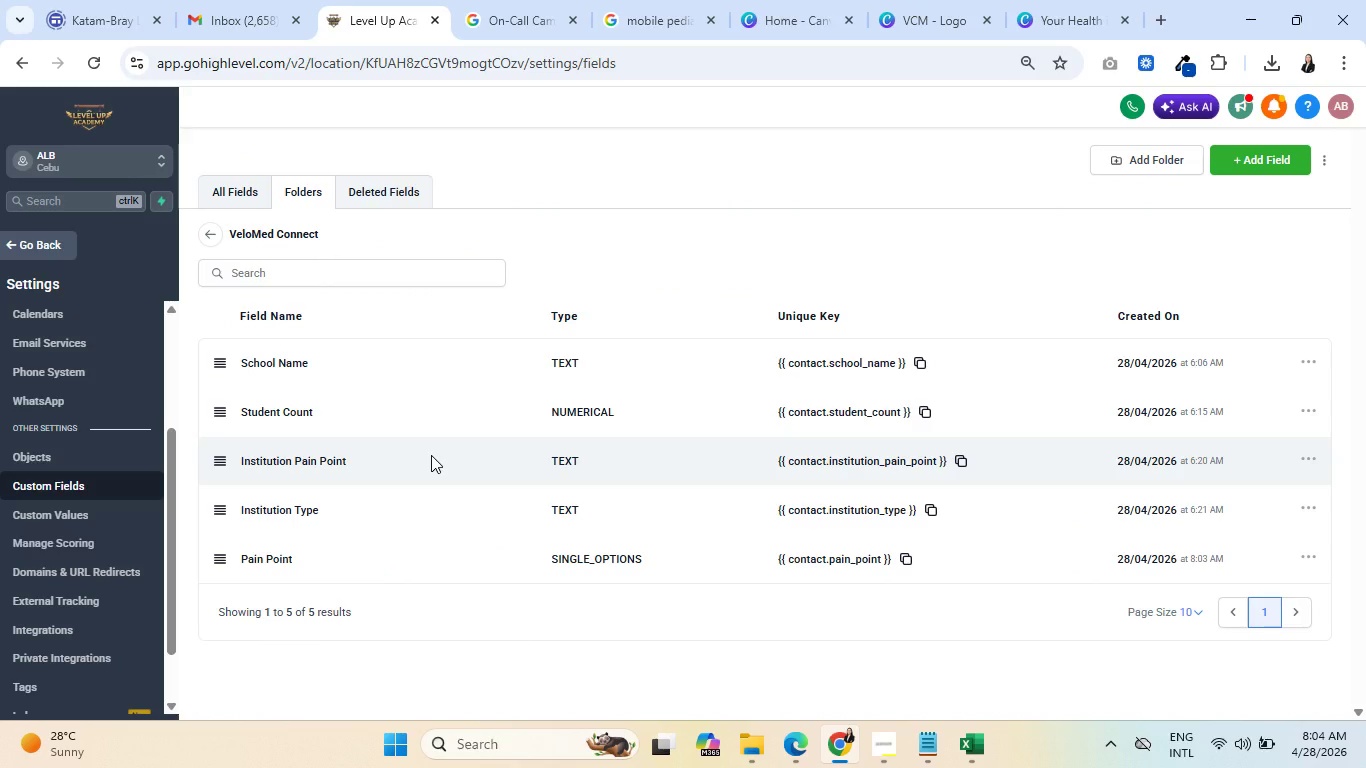 
left_click([1305, 452])
 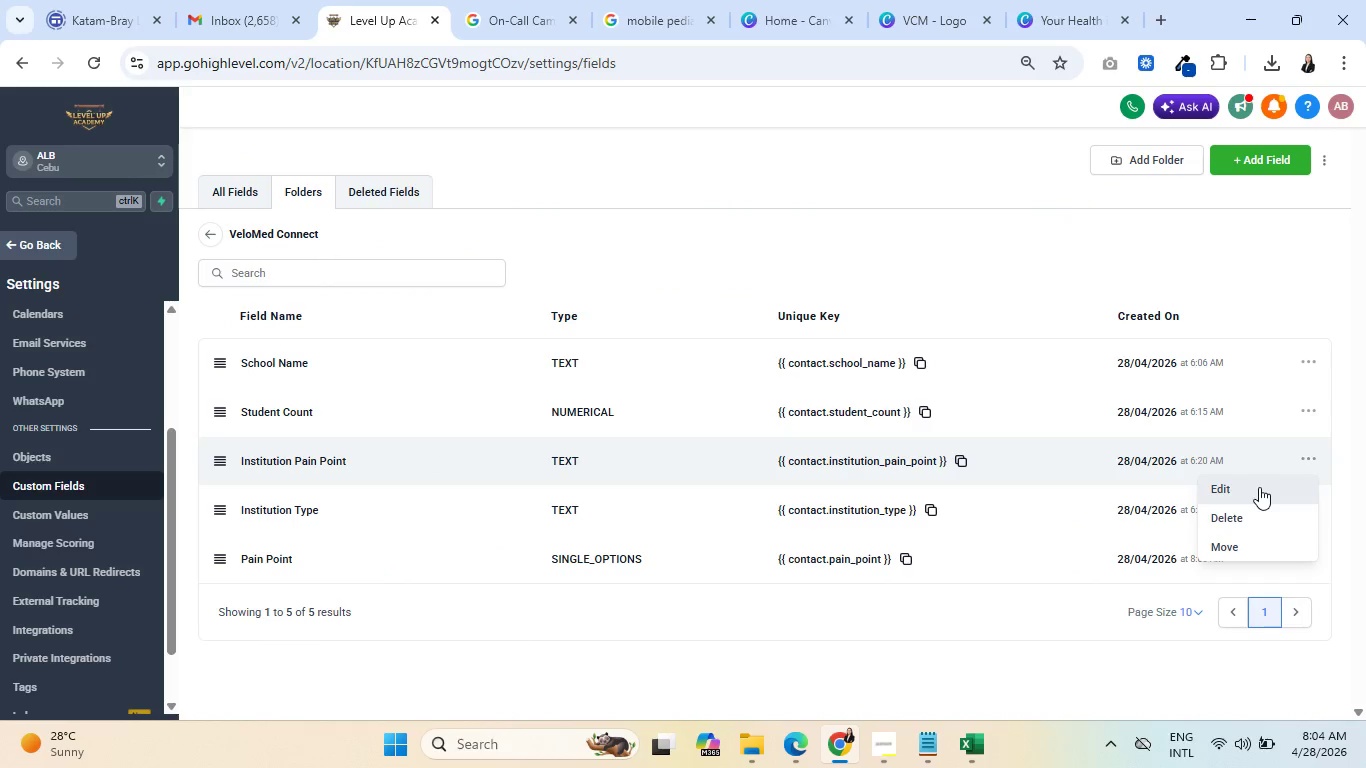 
left_click([1259, 487])
 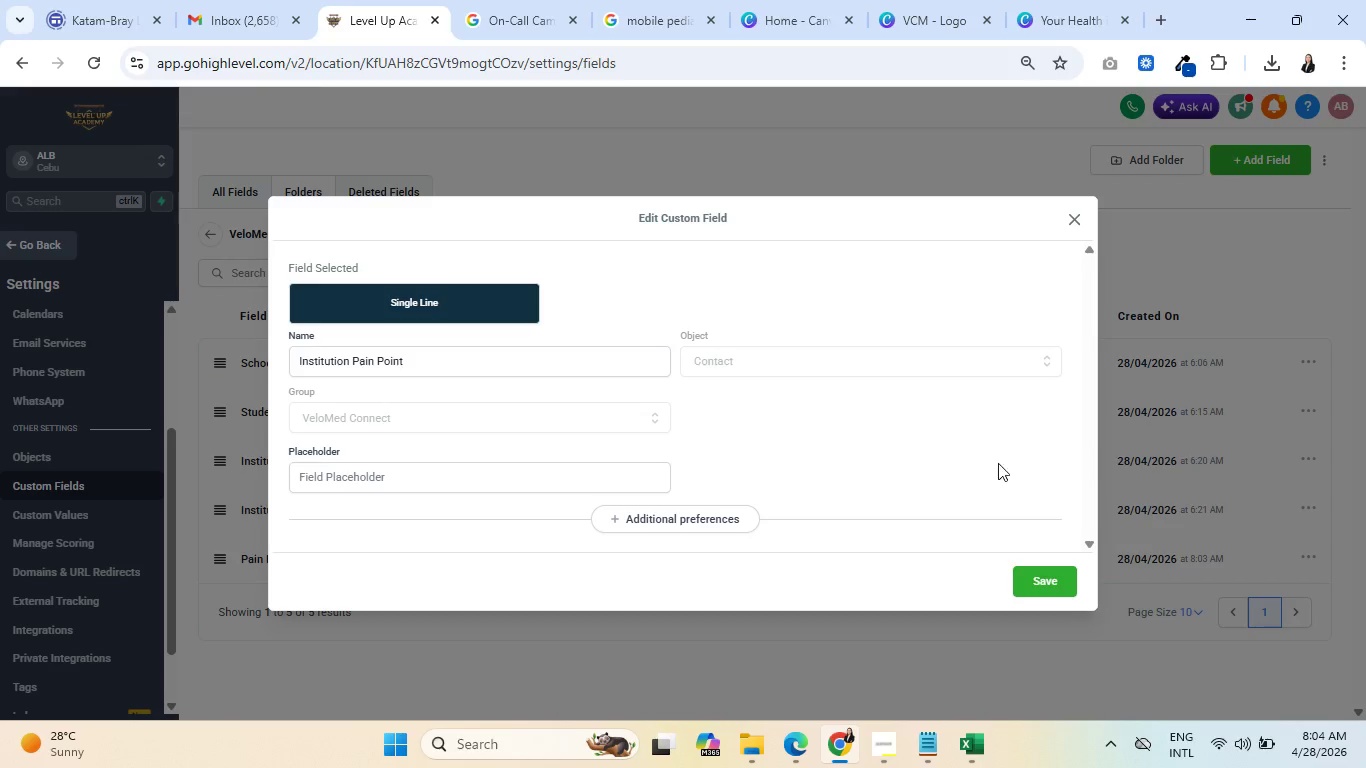 
scroll: coordinate [814, 467], scroll_direction: down, amount: 4.0
 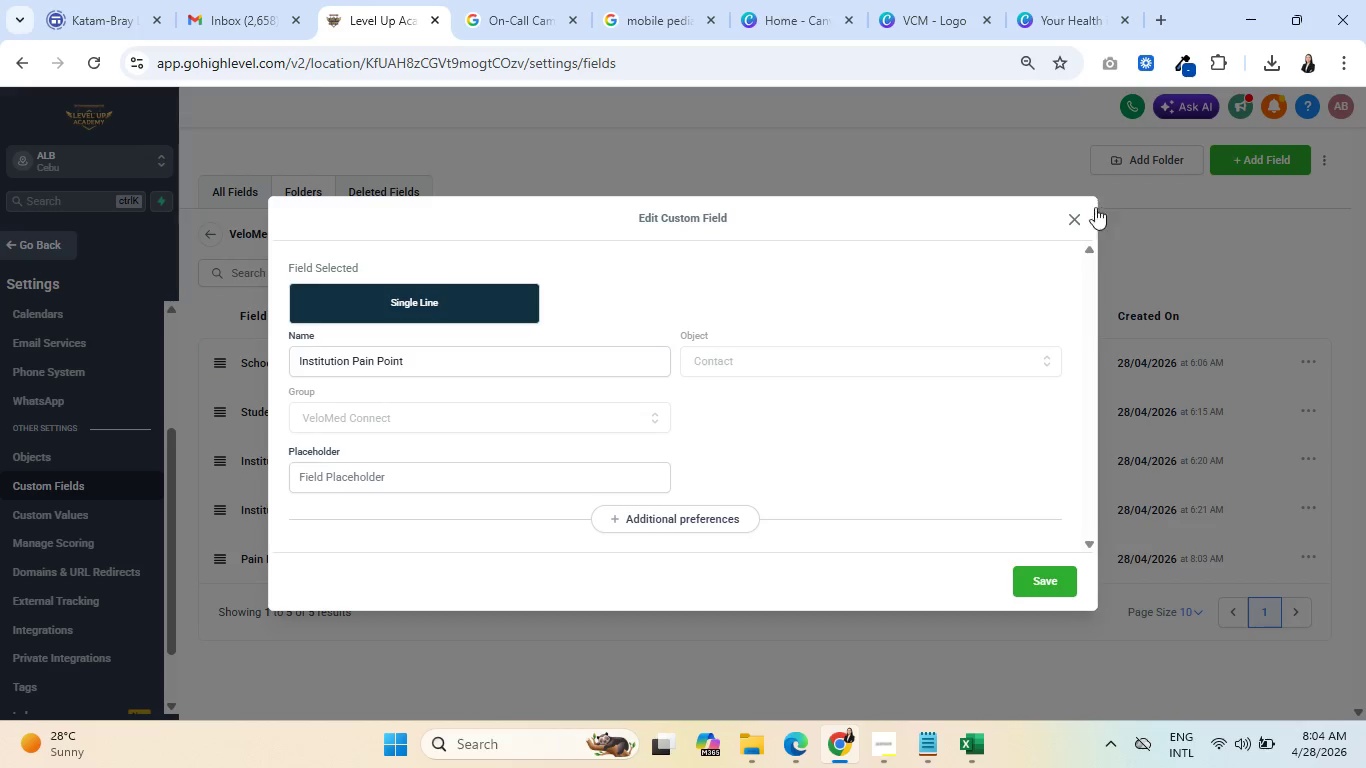 
left_click([1077, 216])
 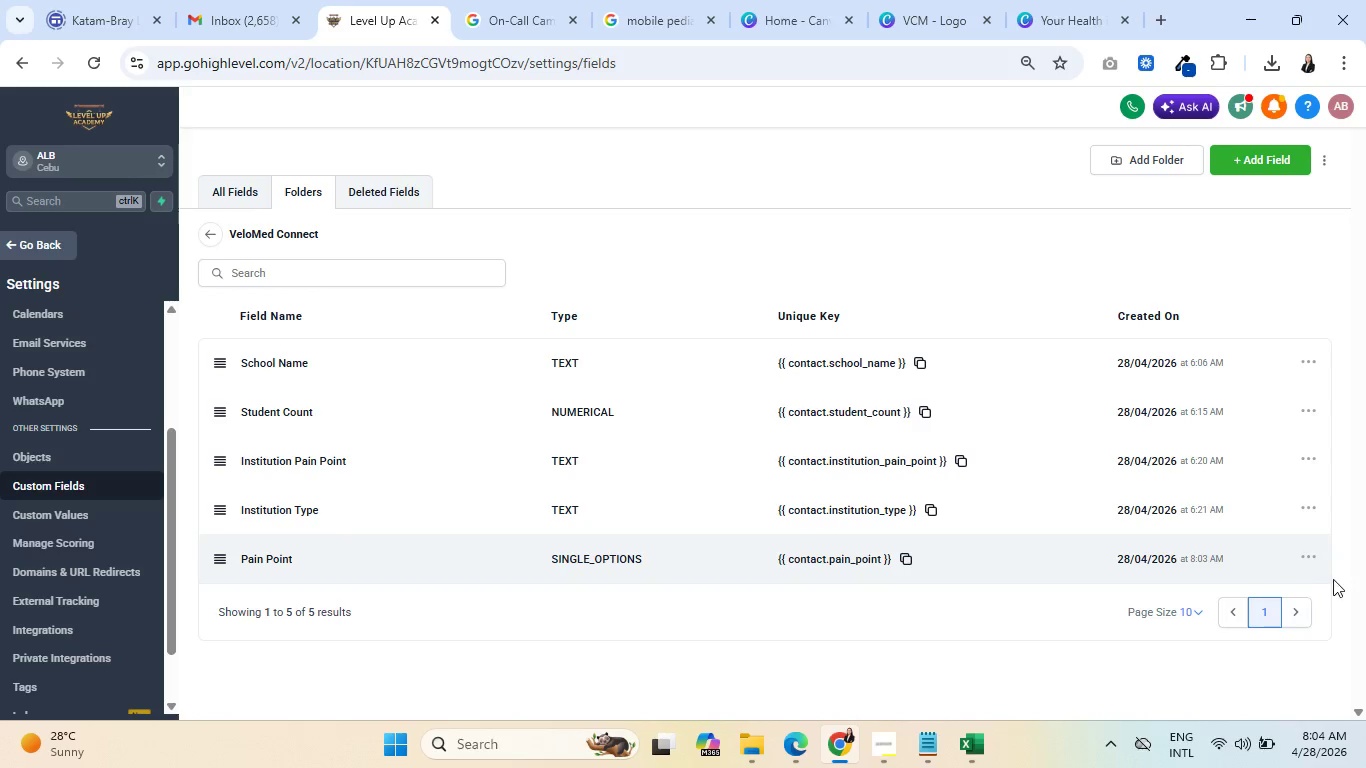 
left_click([1307, 557])
 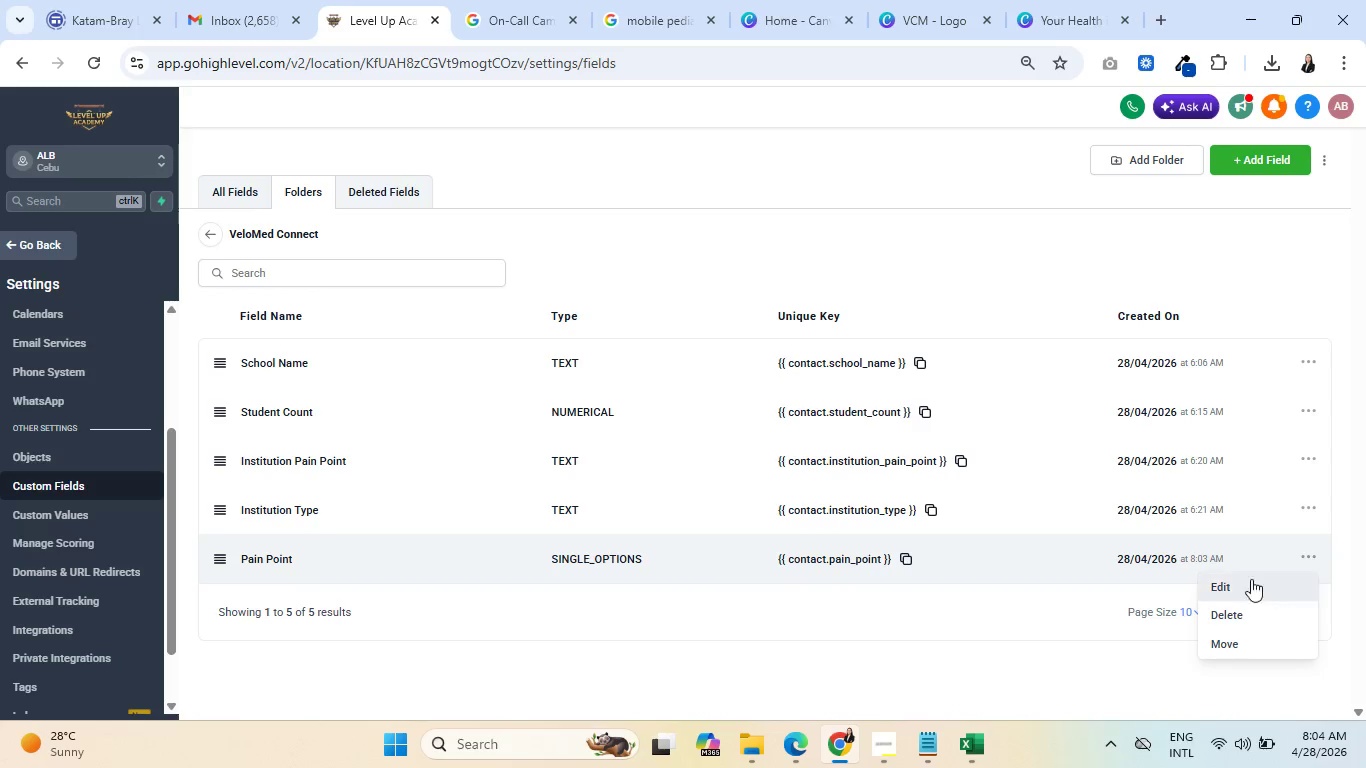 
left_click([1247, 586])
 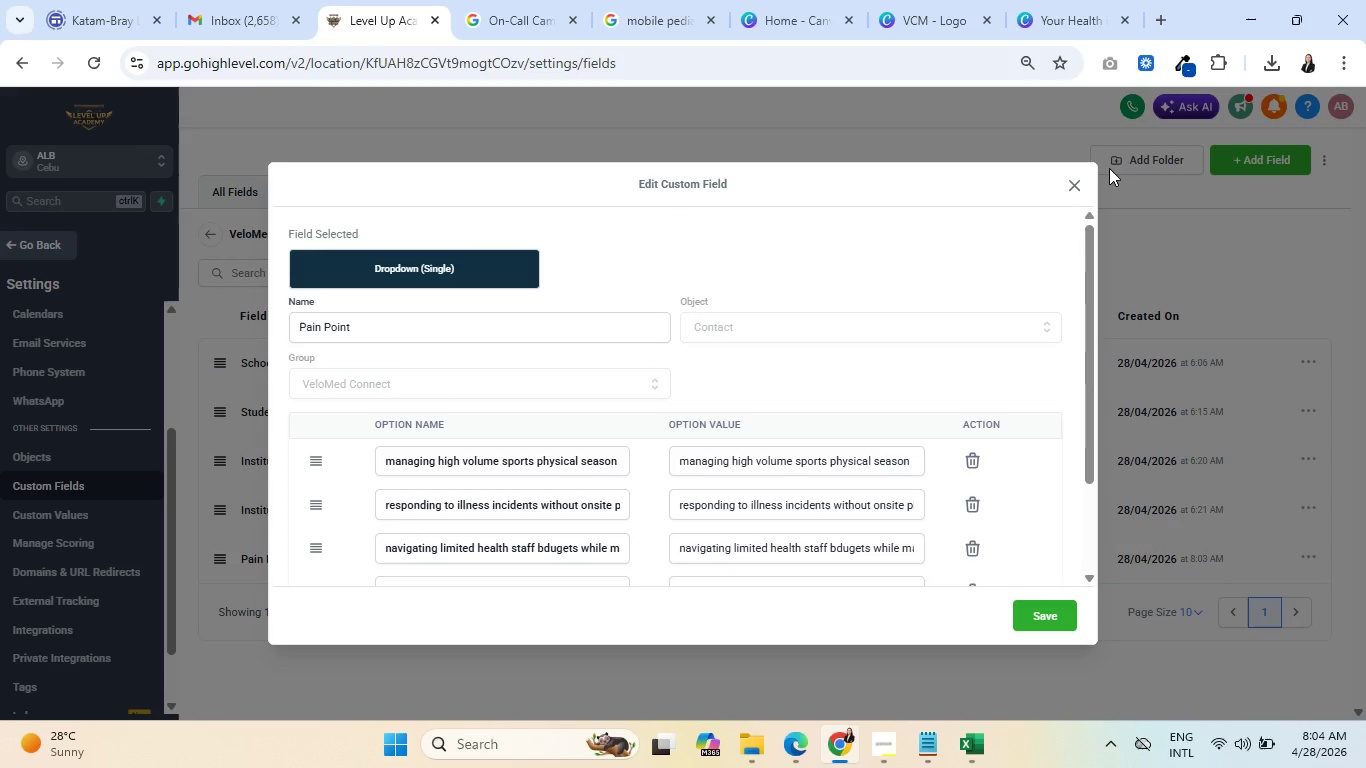 
left_click([1071, 190])
 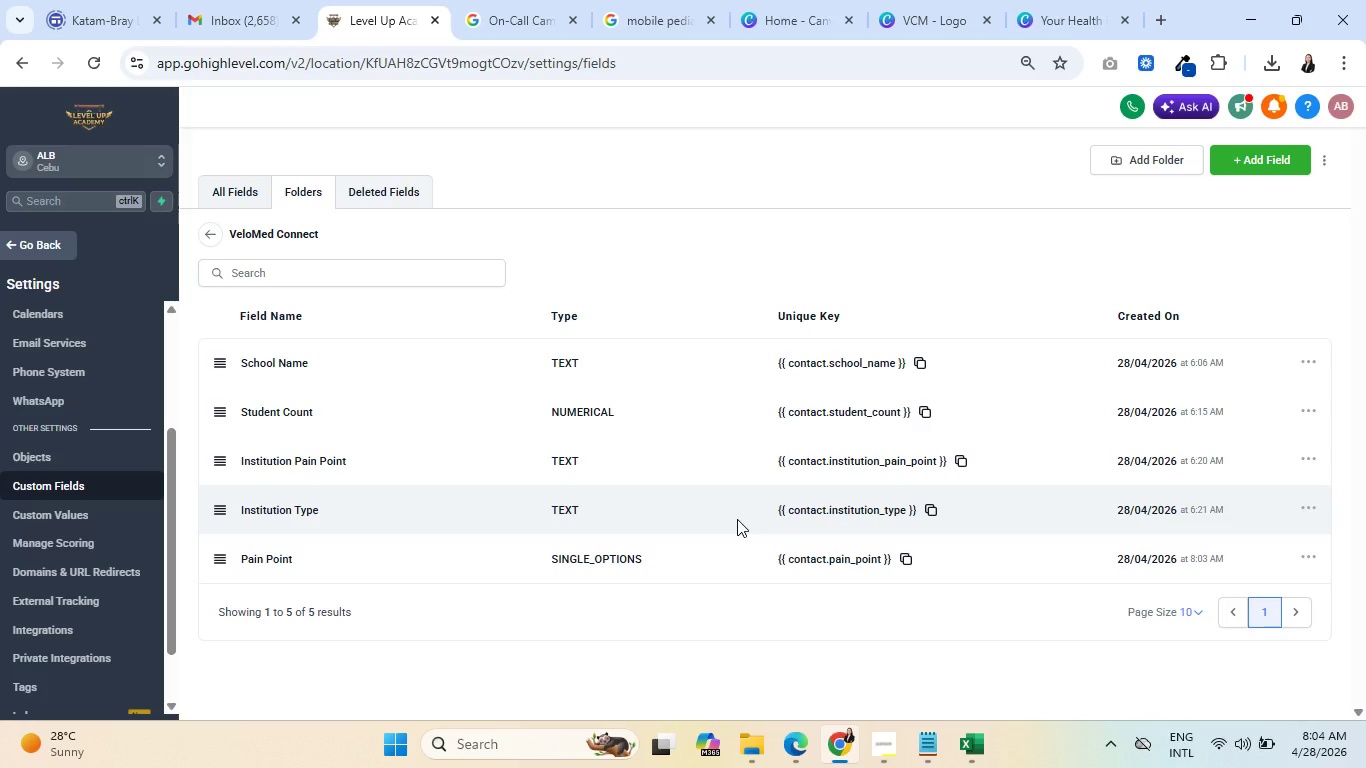 
wait(13.28)
 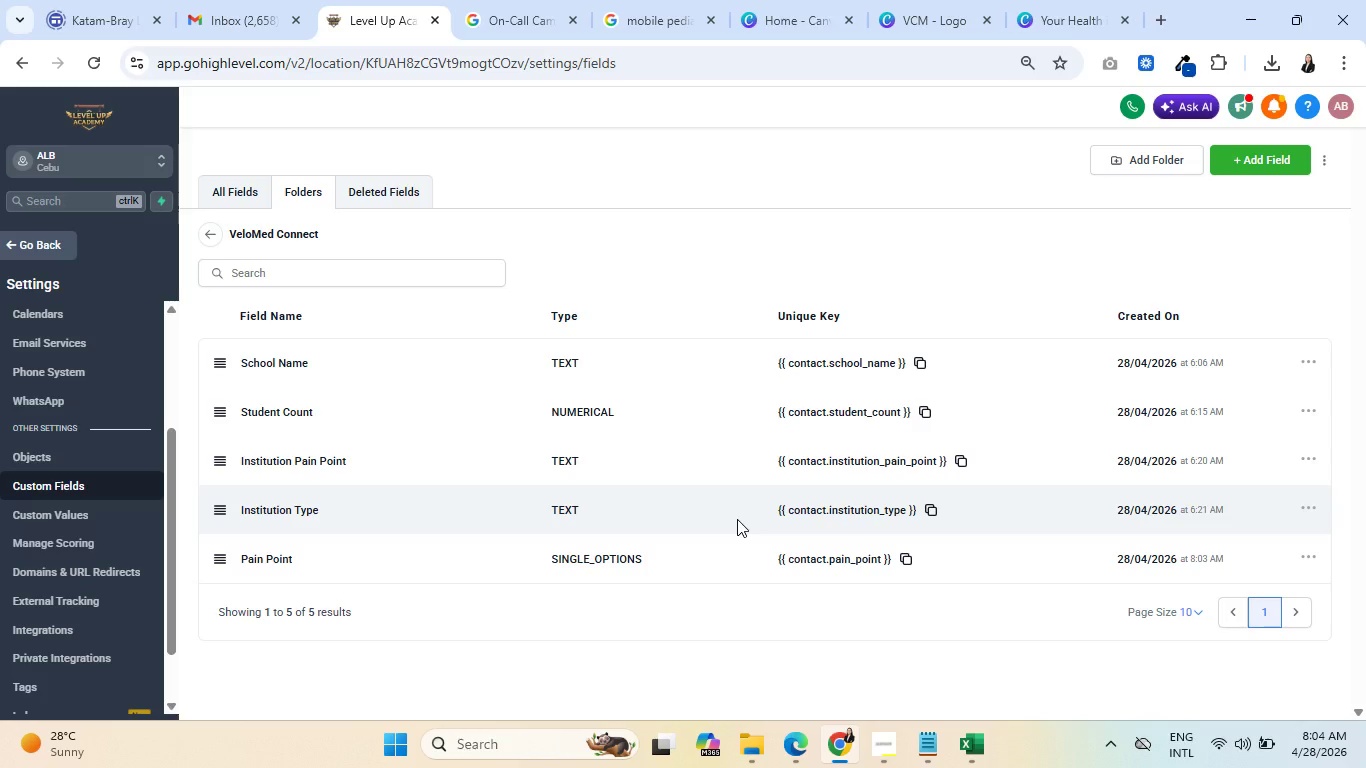 
left_click([1302, 507])
 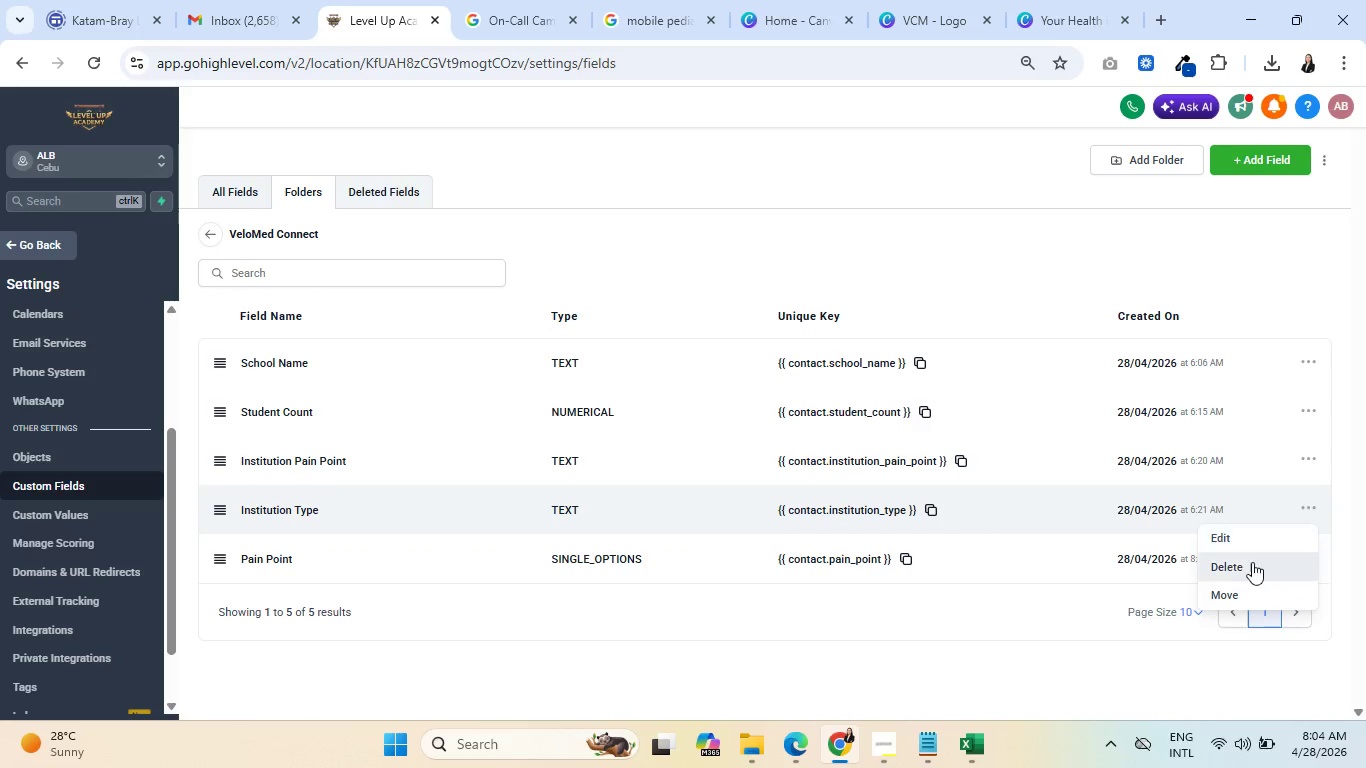 
left_click([1252, 562])
 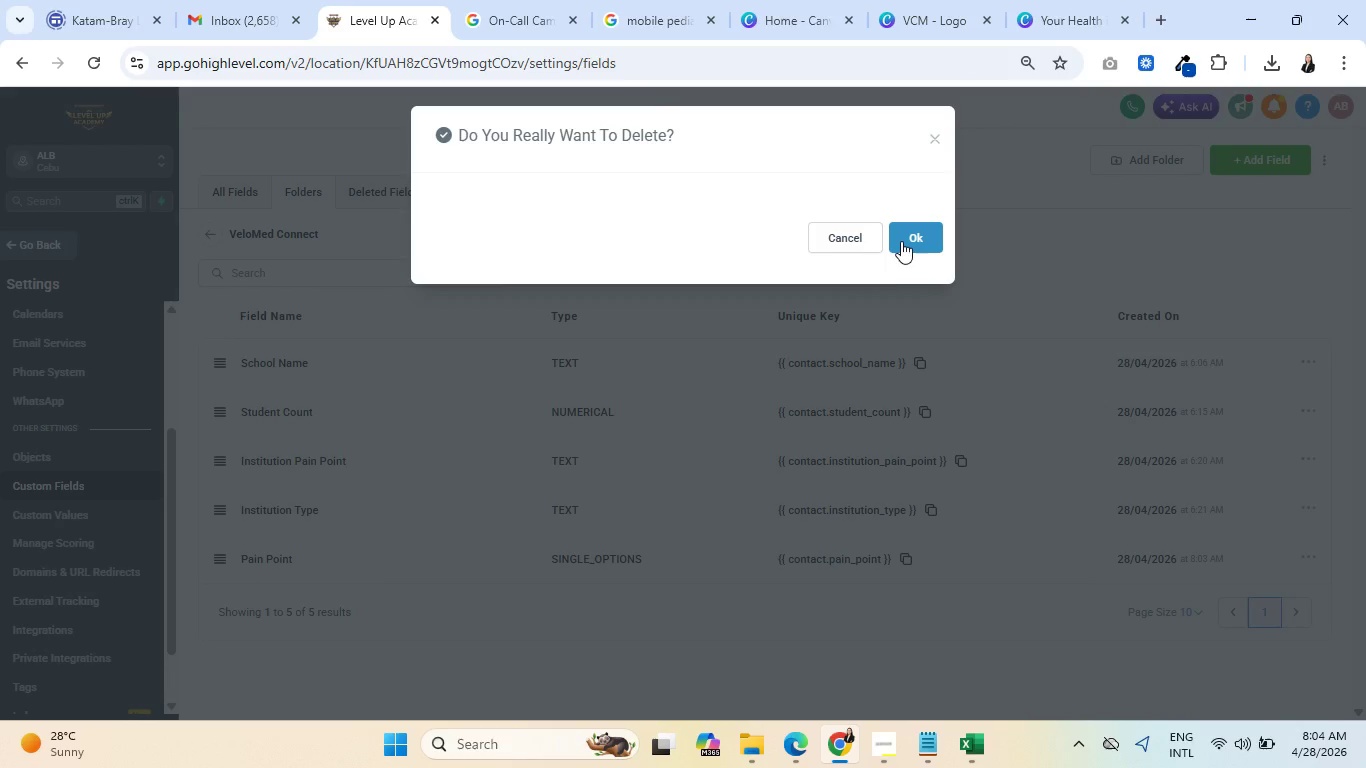 
left_click([907, 236])
 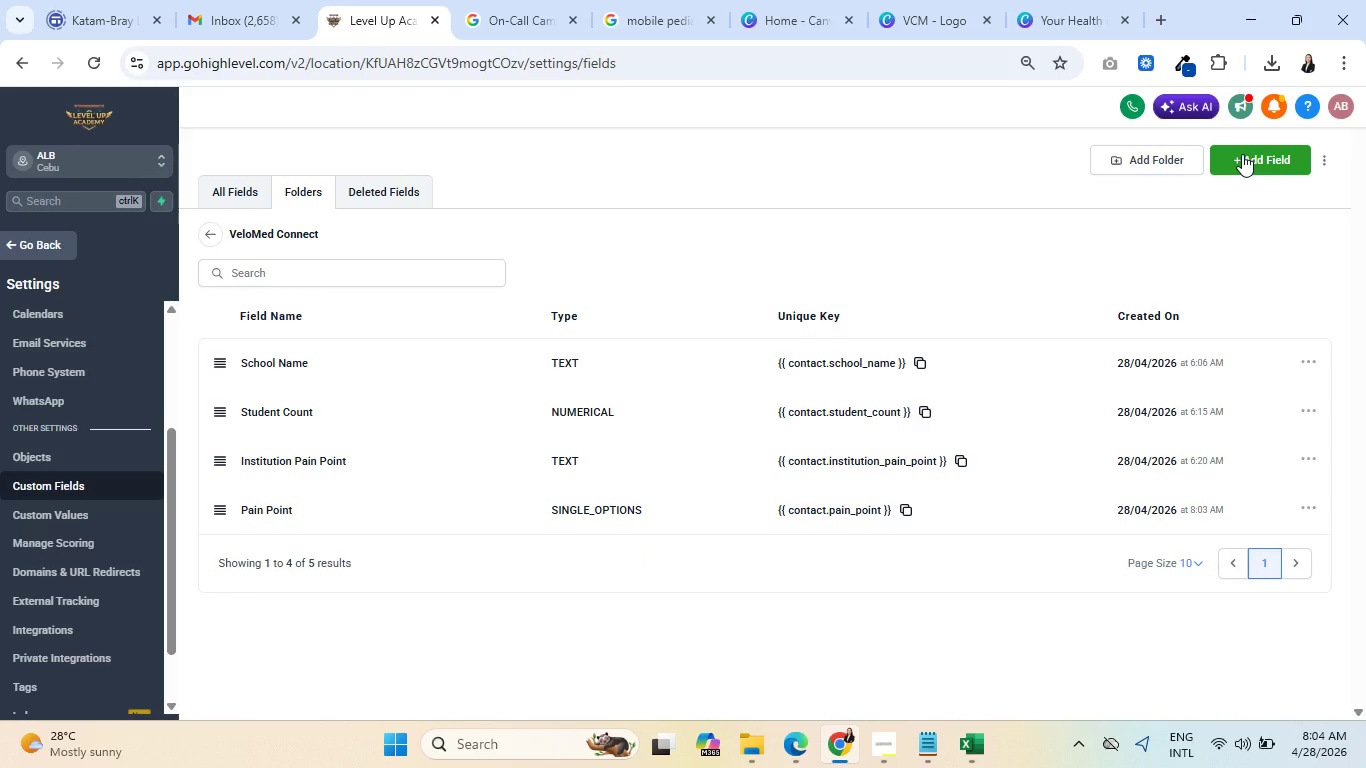 
wait(7.67)
 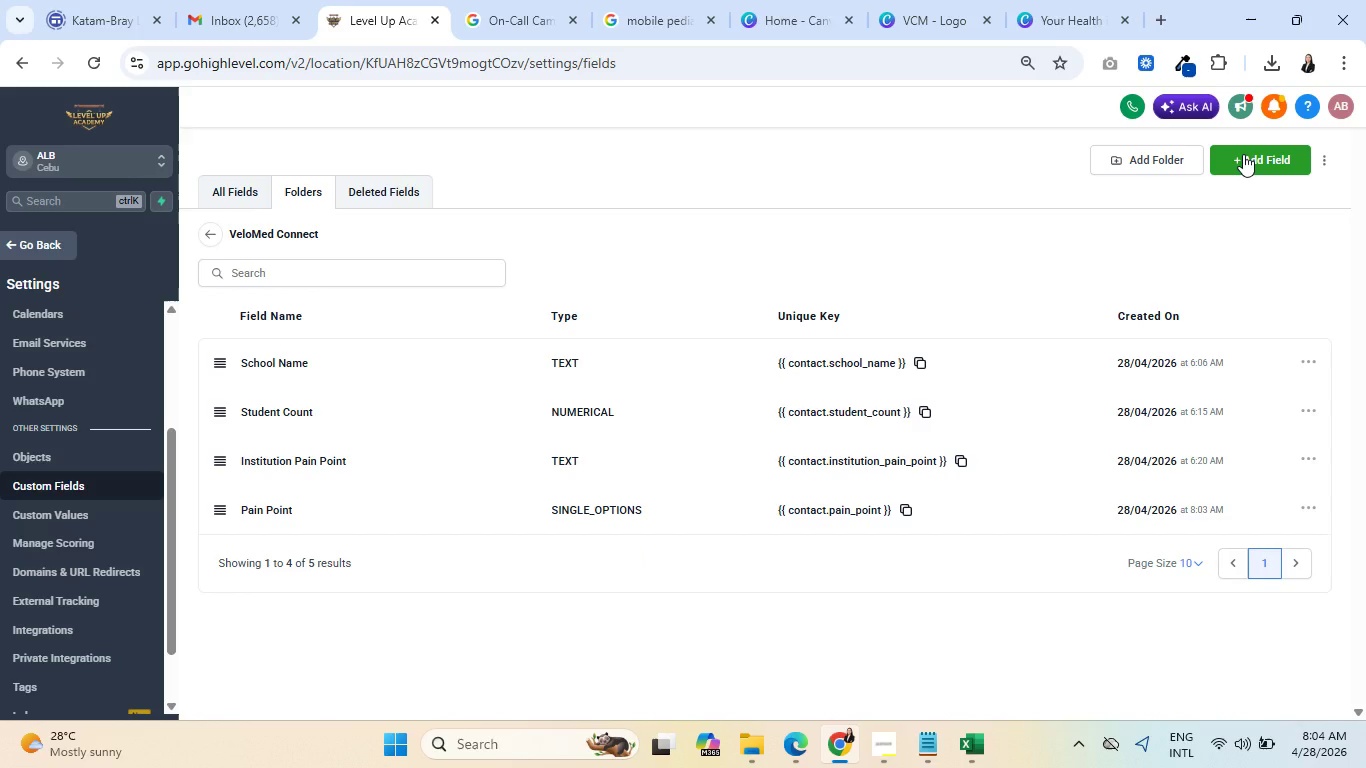 
left_click([1238, 158])
 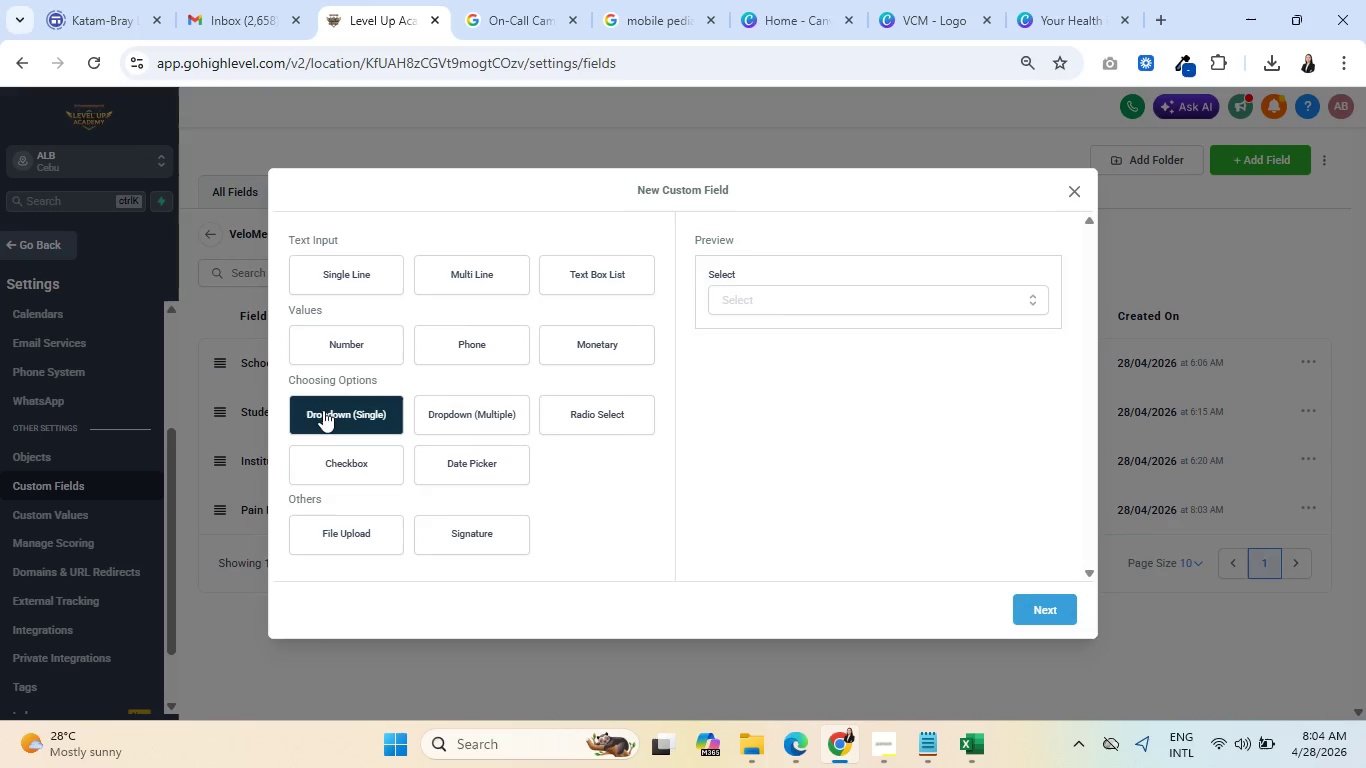 
left_click([1027, 610])
 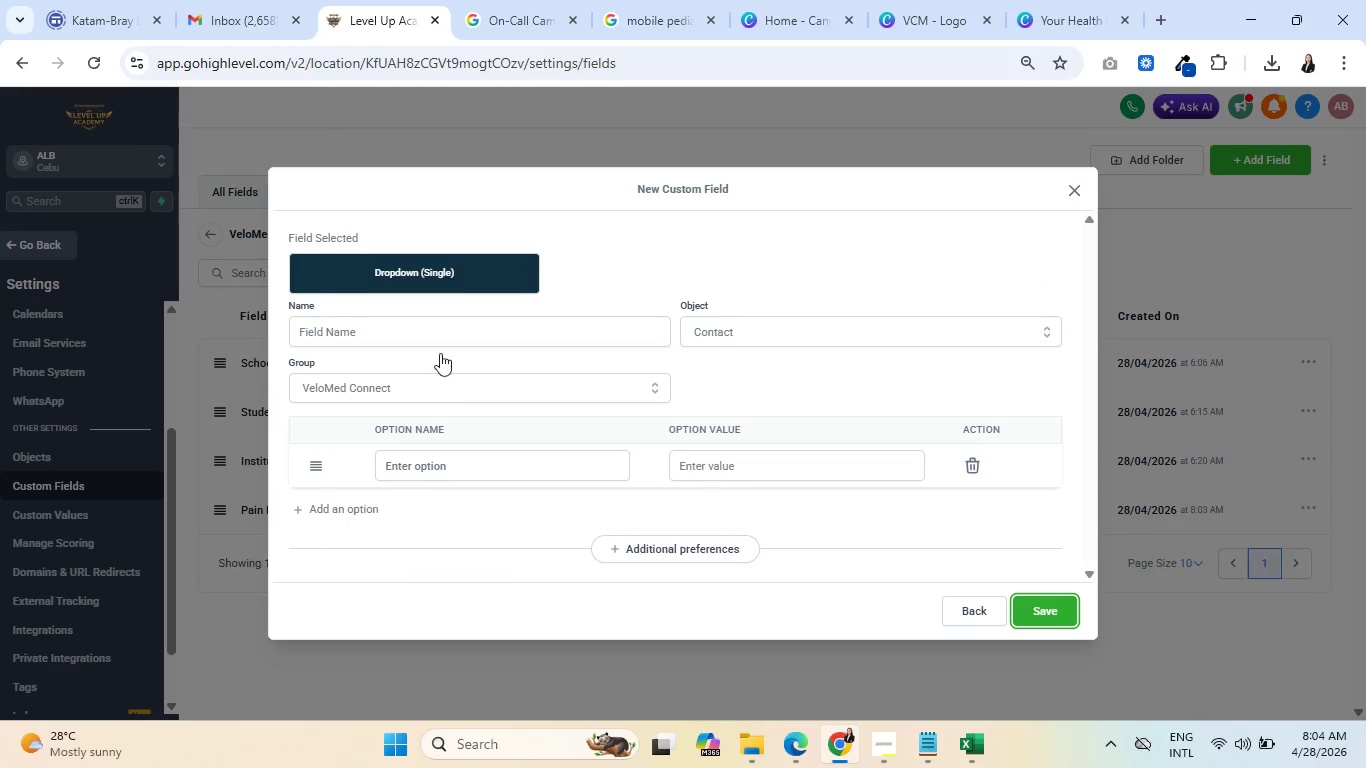 
left_click([440, 338])
 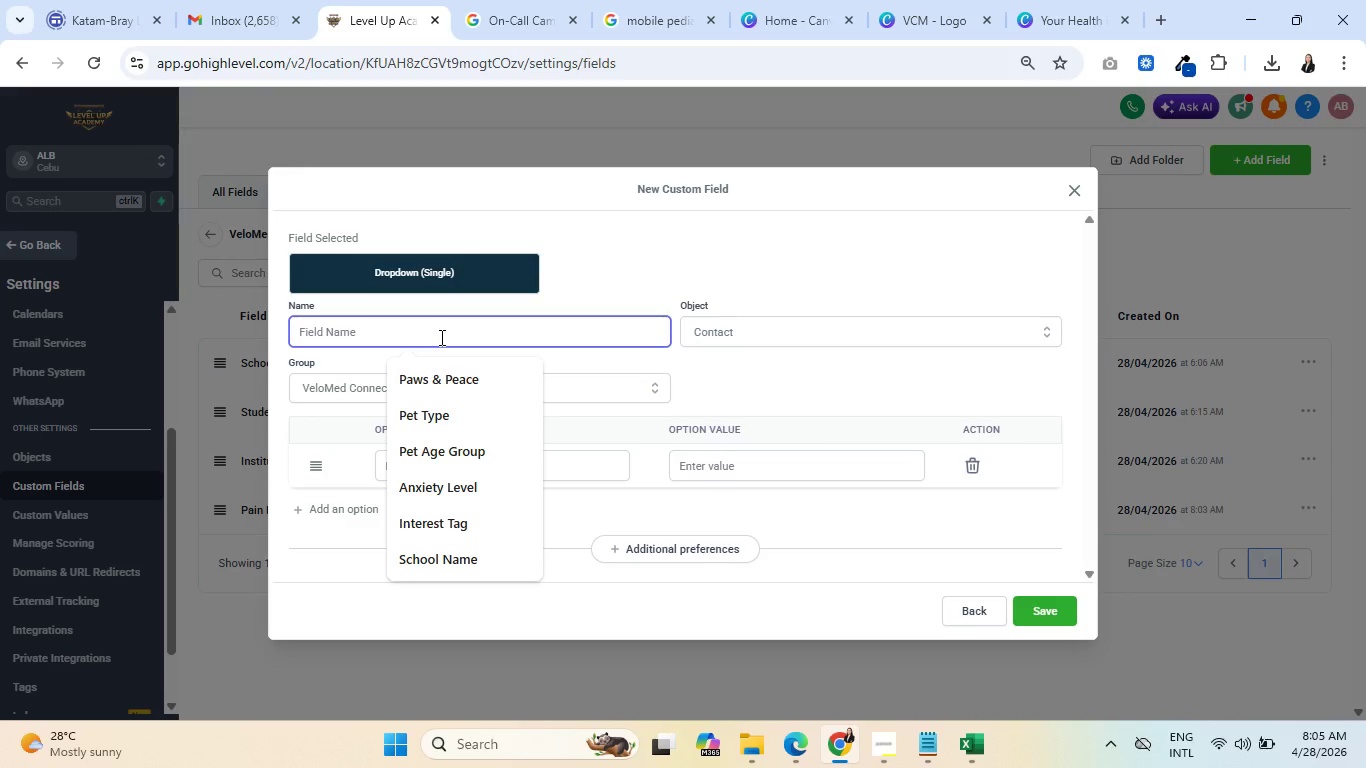 
wait(34.57)
 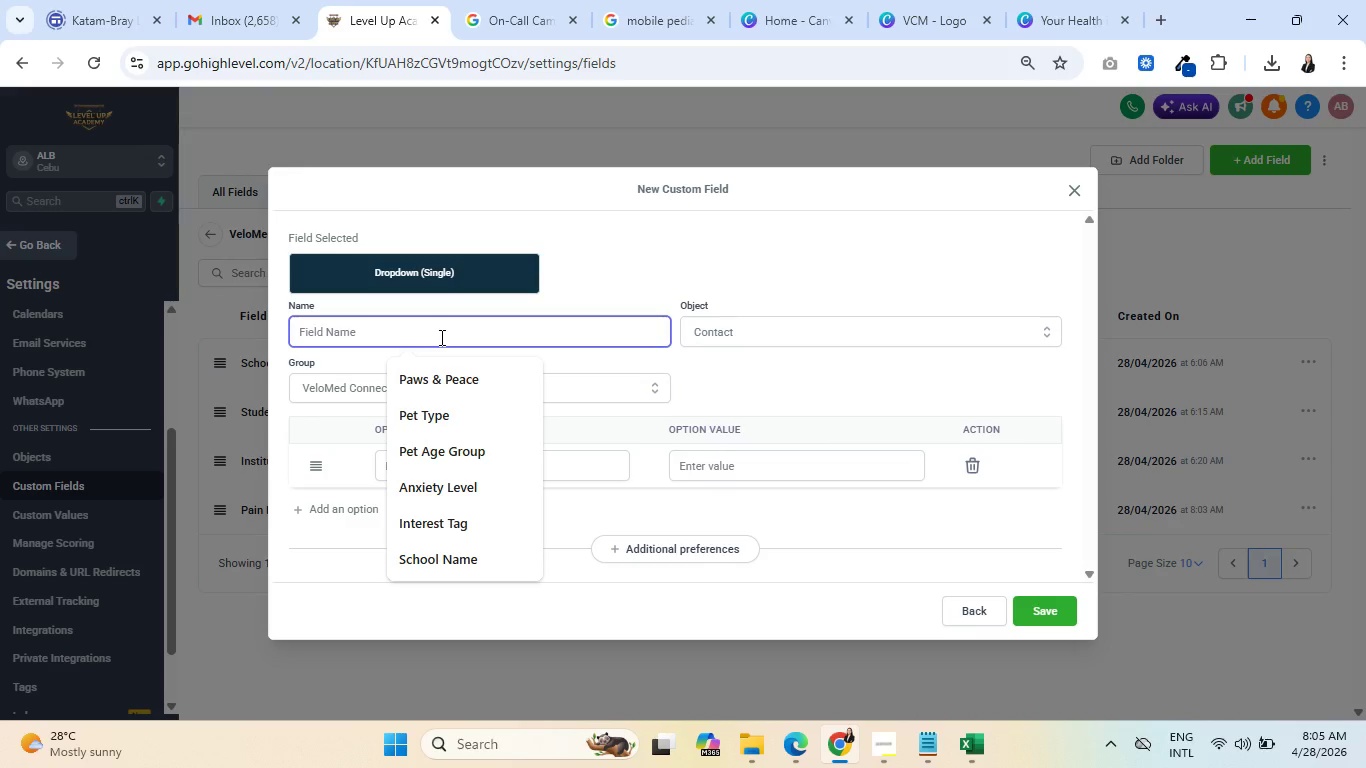 
mouse_move([979, 743])
 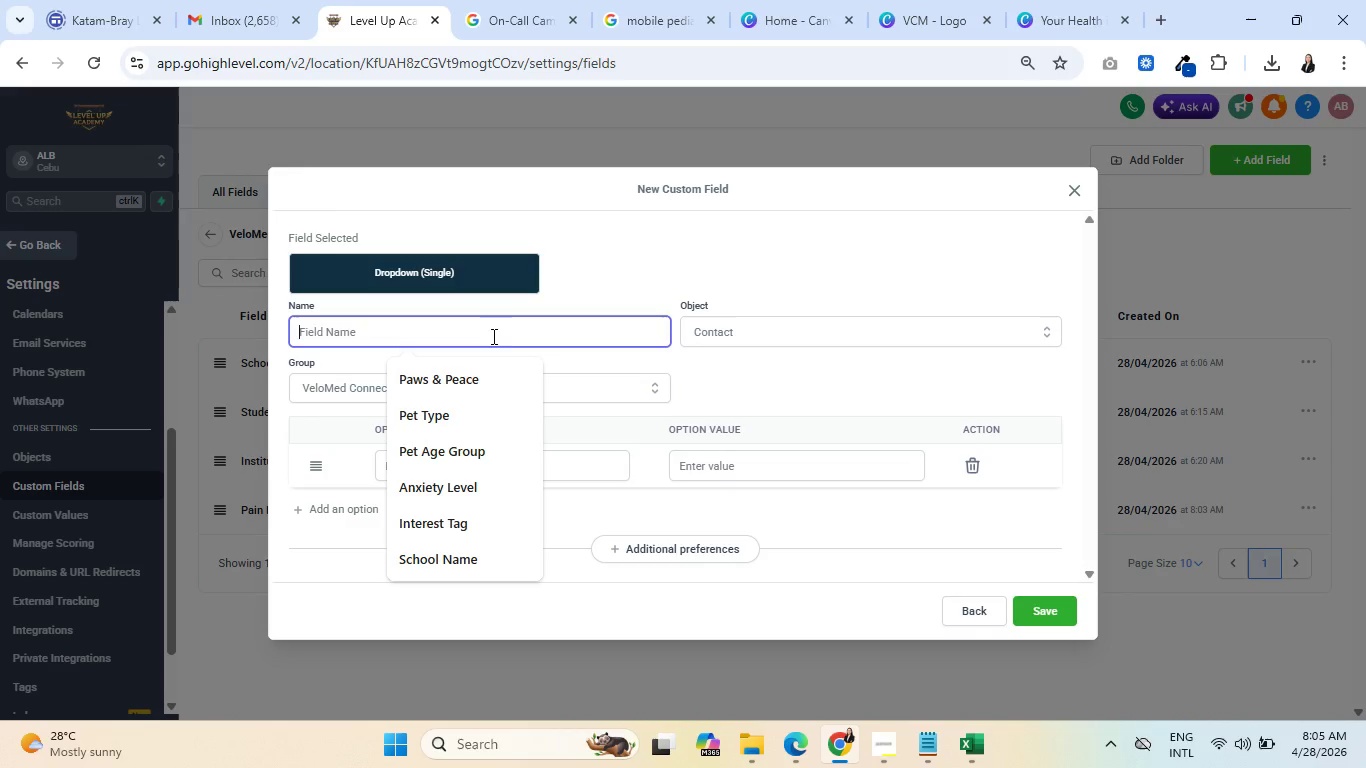 
left_click([490, 327])
 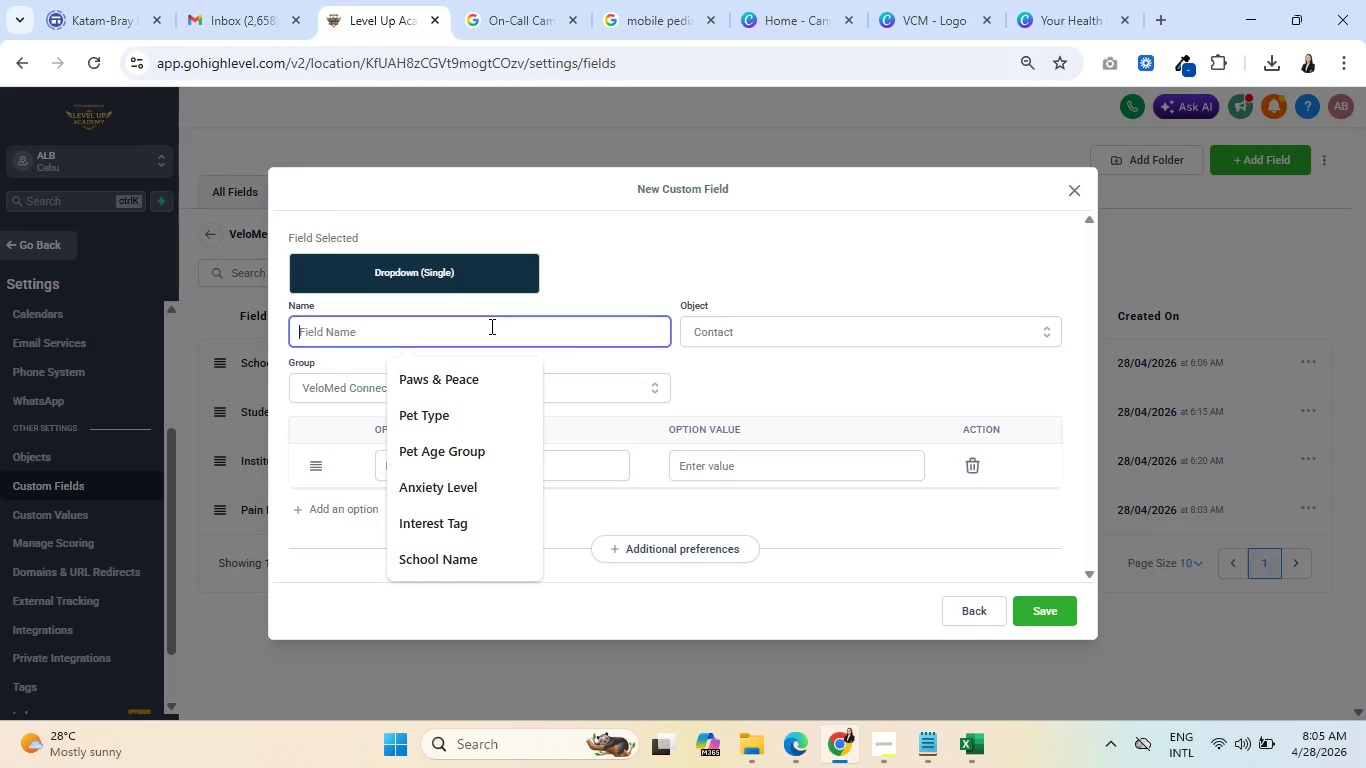 
type(Ins)
 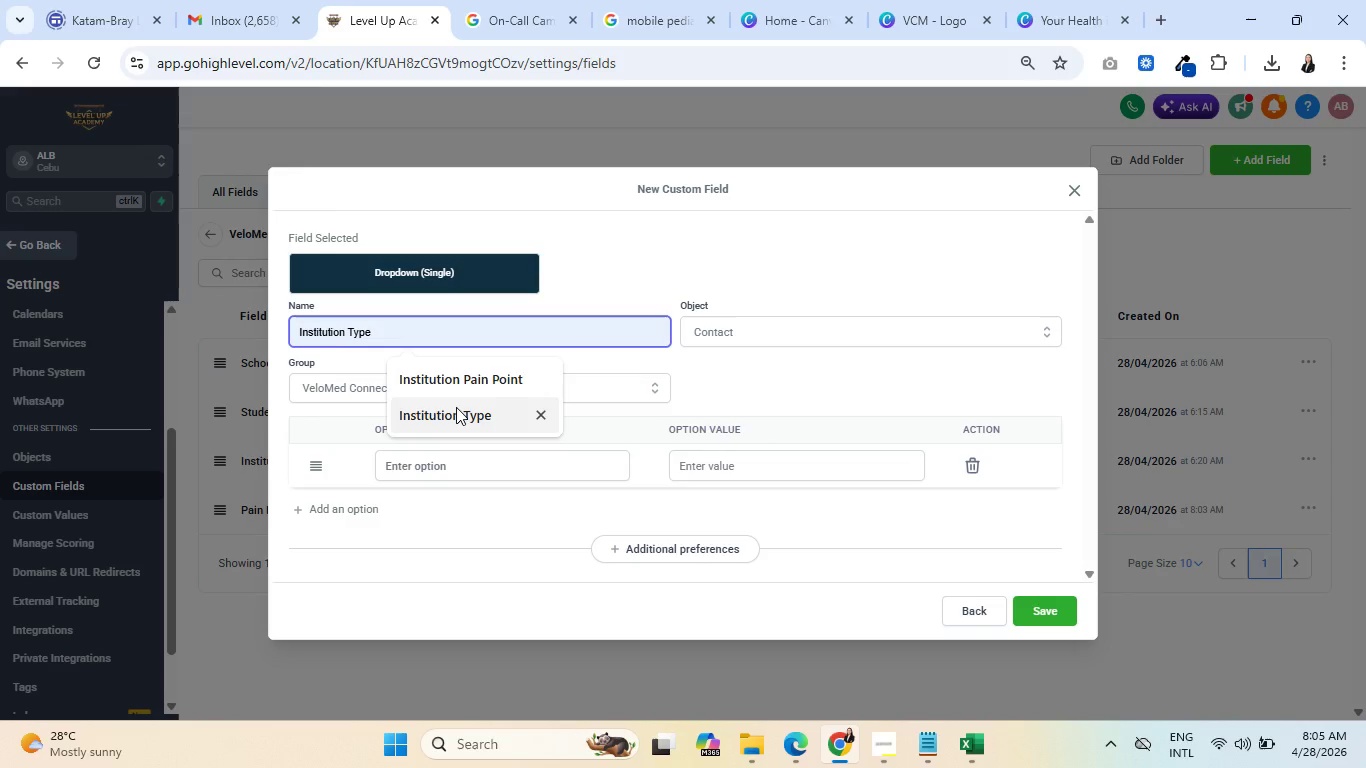 
double_click([443, 470])
 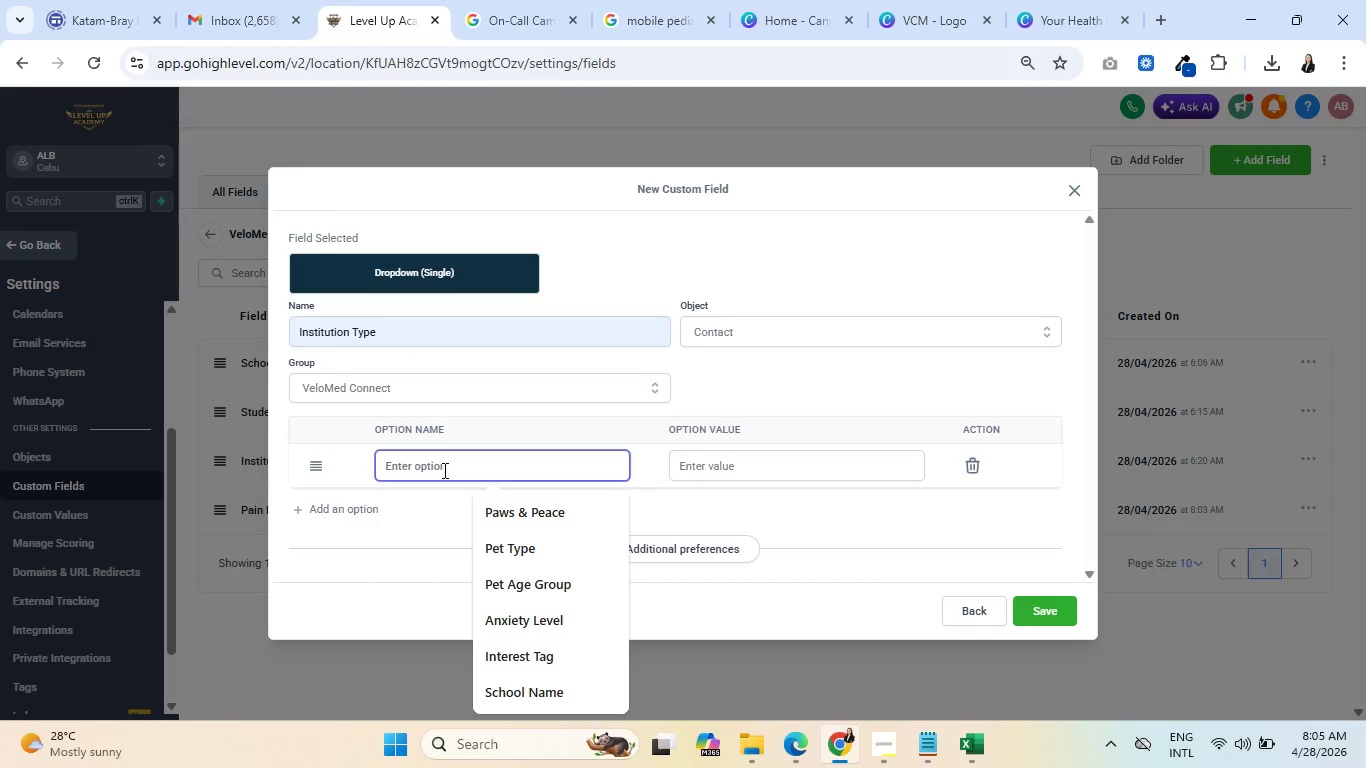 
type(Private)
 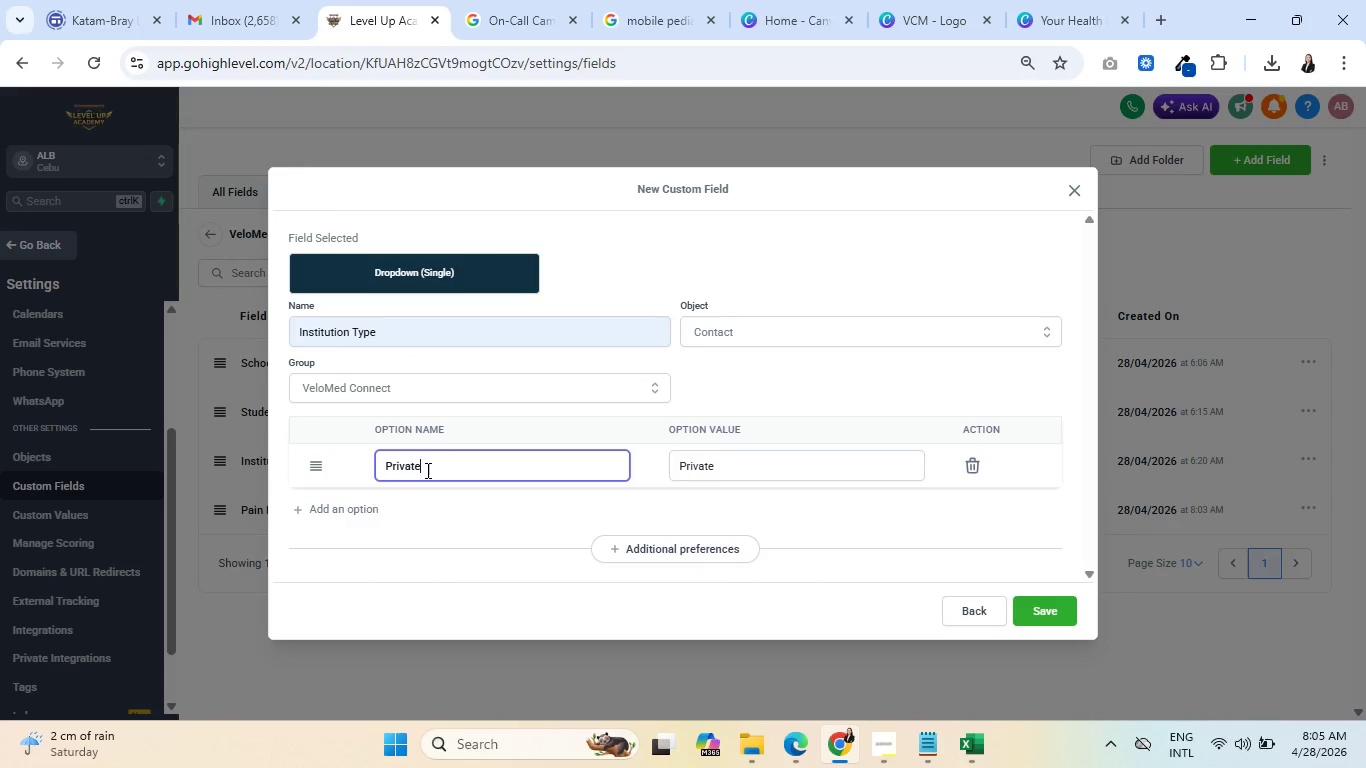 
type( K-12)
 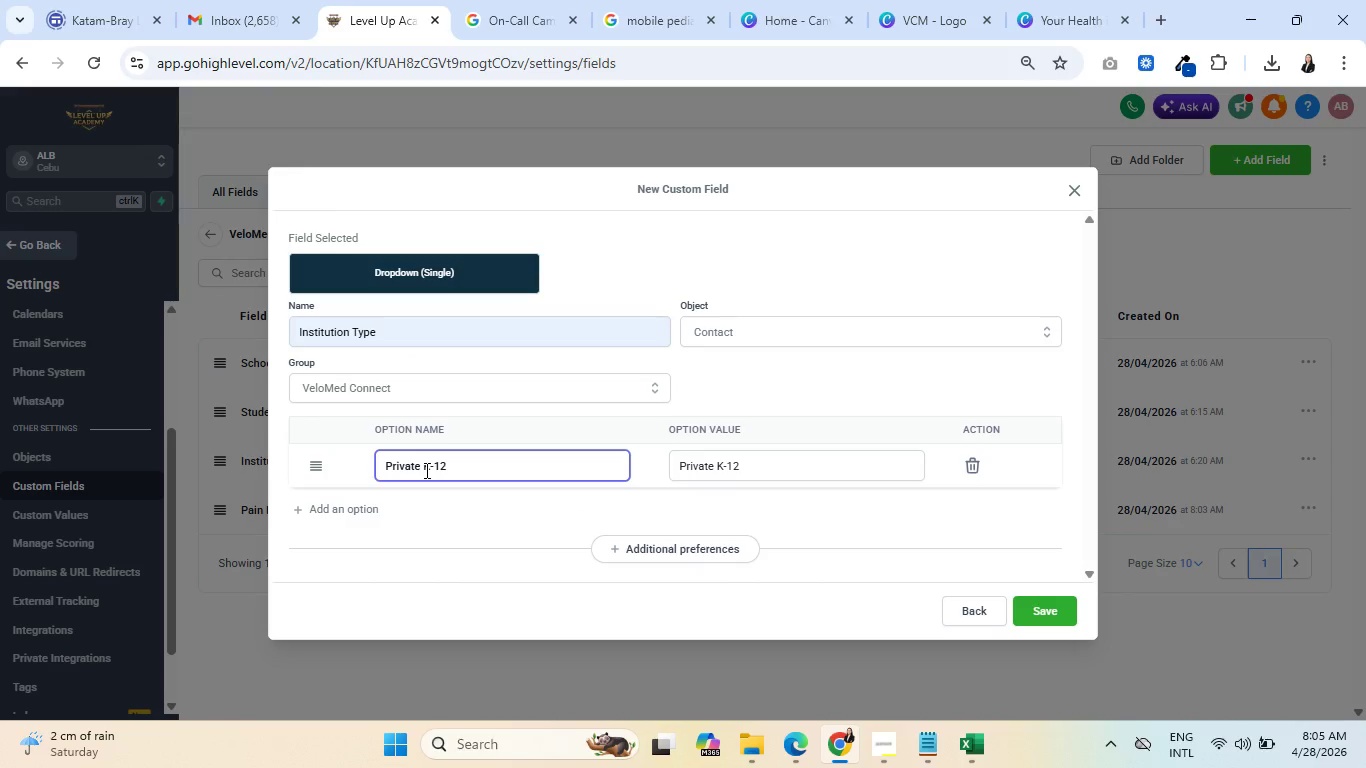 
left_click([328, 507])
 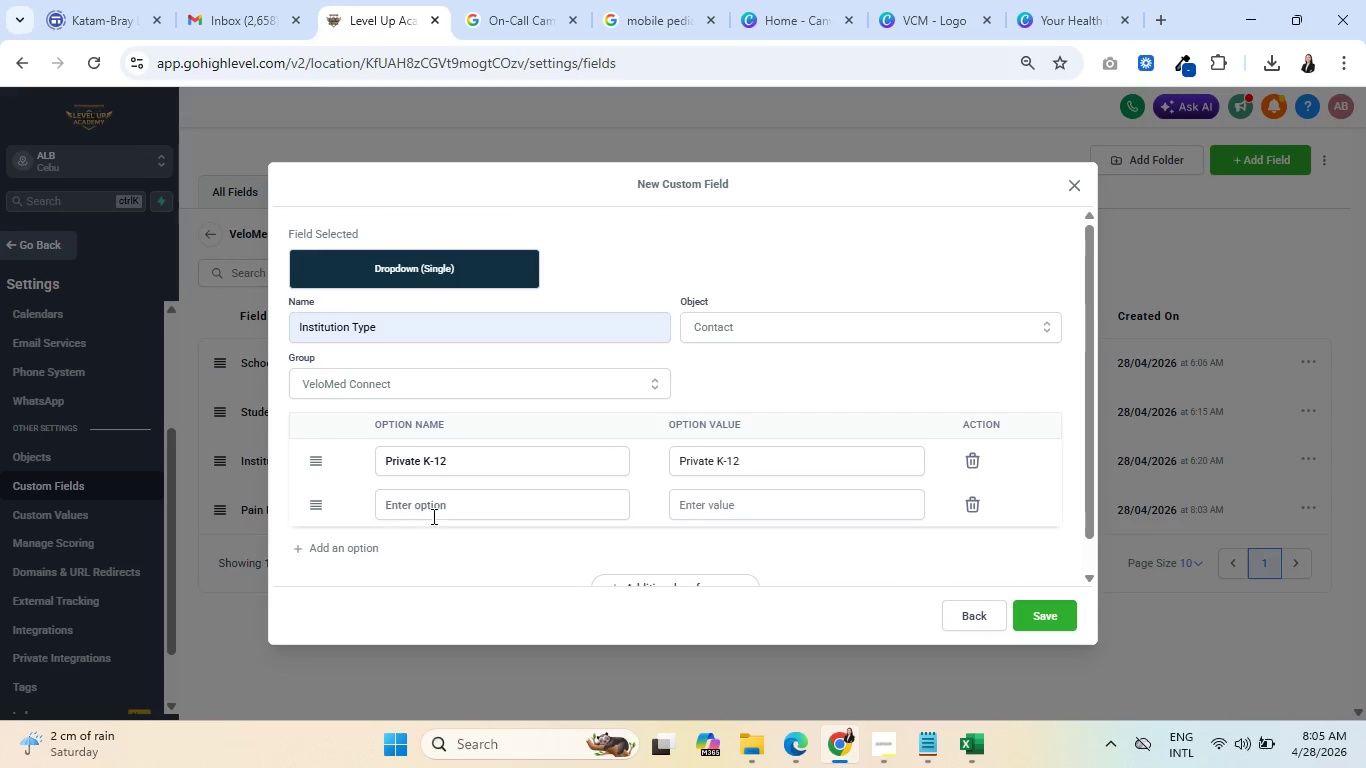 
left_click([439, 510])
 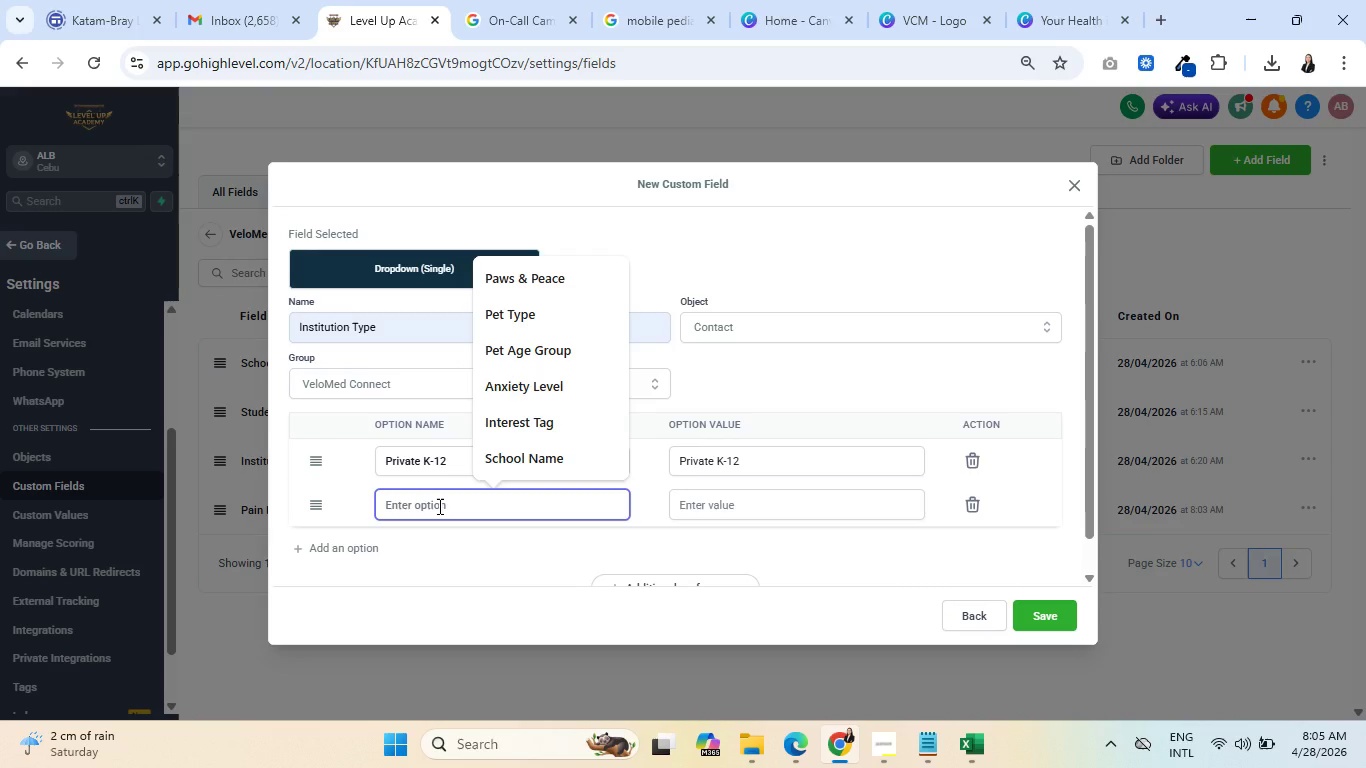 
type(Daycare/P)
key(Backspace)
type(PreK, Charter, )
key(Backspace)
key(Backspace)
key(Backspace)
key(Backspace)
key(Backspace)
 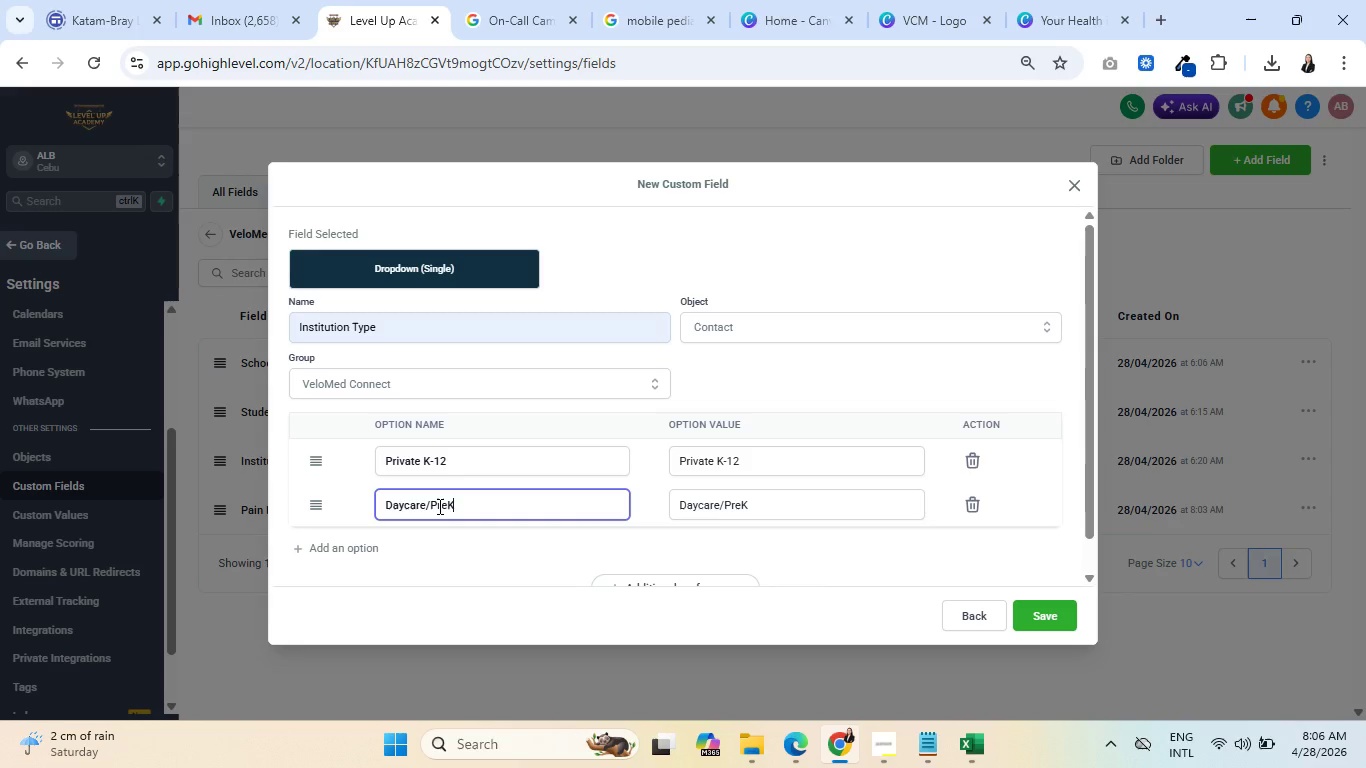 
double_click([409, 545])
 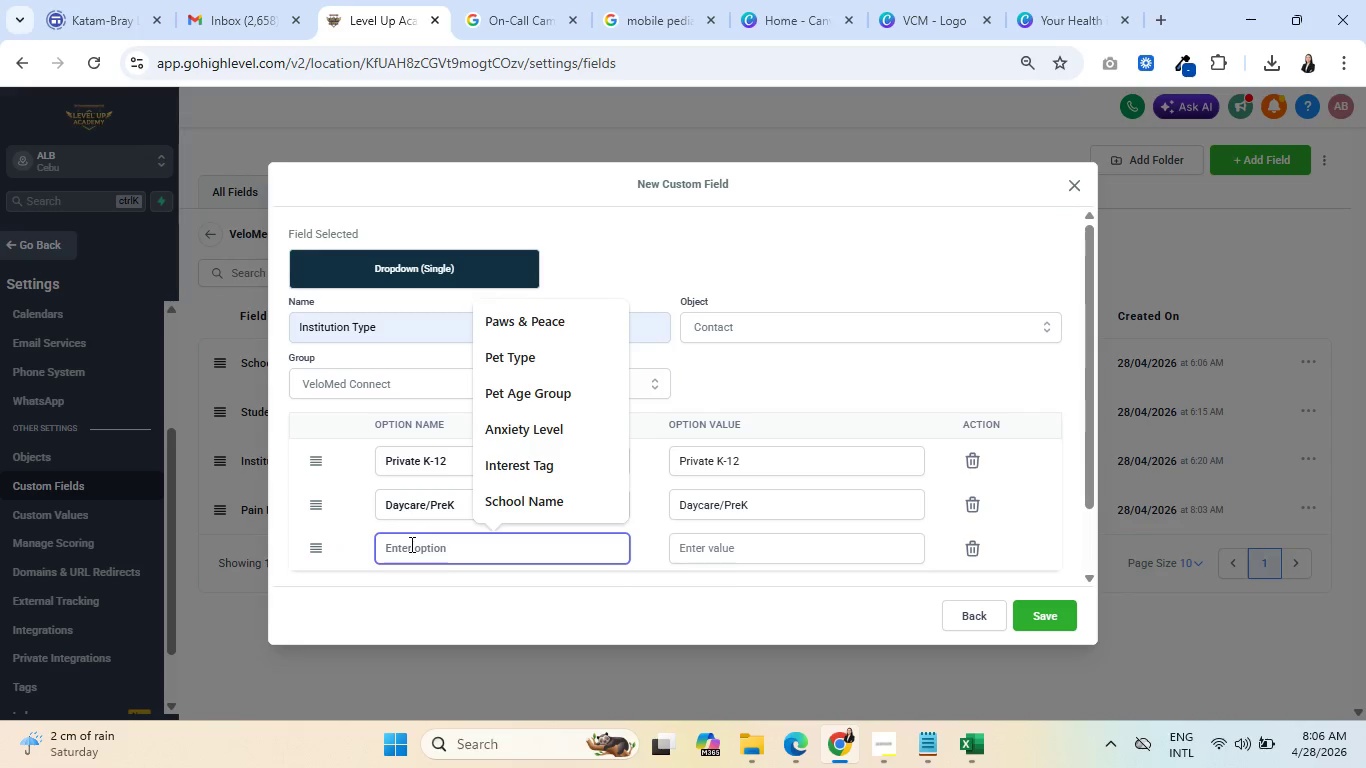 
type(Charter)
 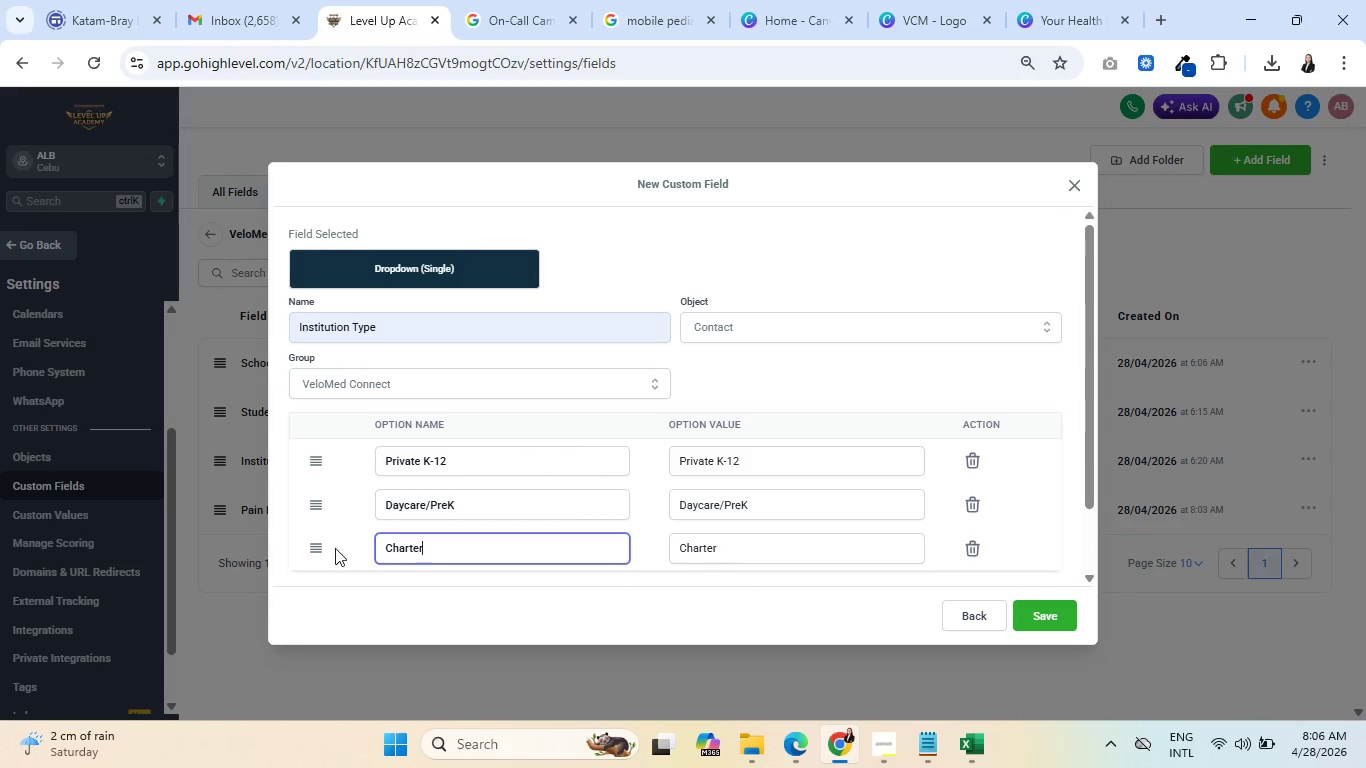 
scroll: coordinate [333, 559], scroll_direction: down, amount: 2.0
 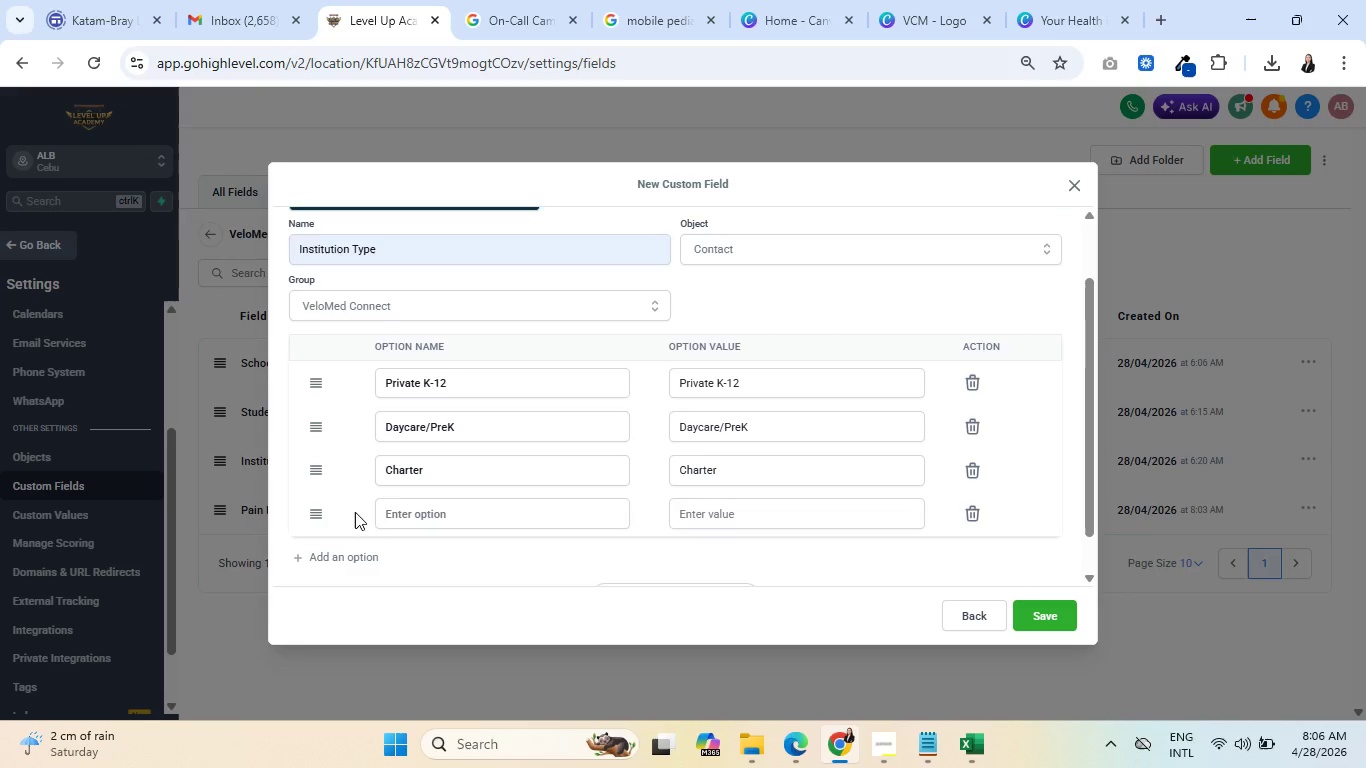 
double_click([404, 508])
 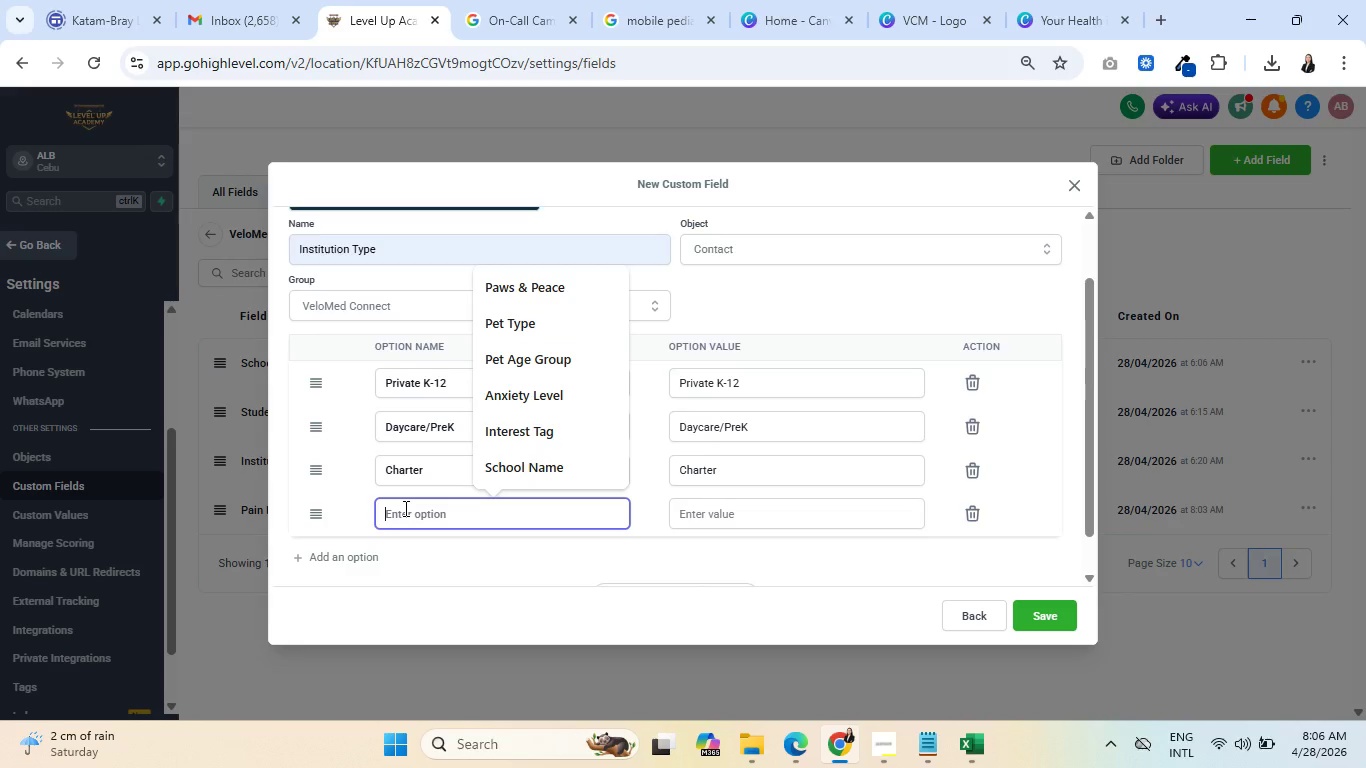 
type(Montessoru)
key(Backspace)
key(Backspace)
type(ri)
 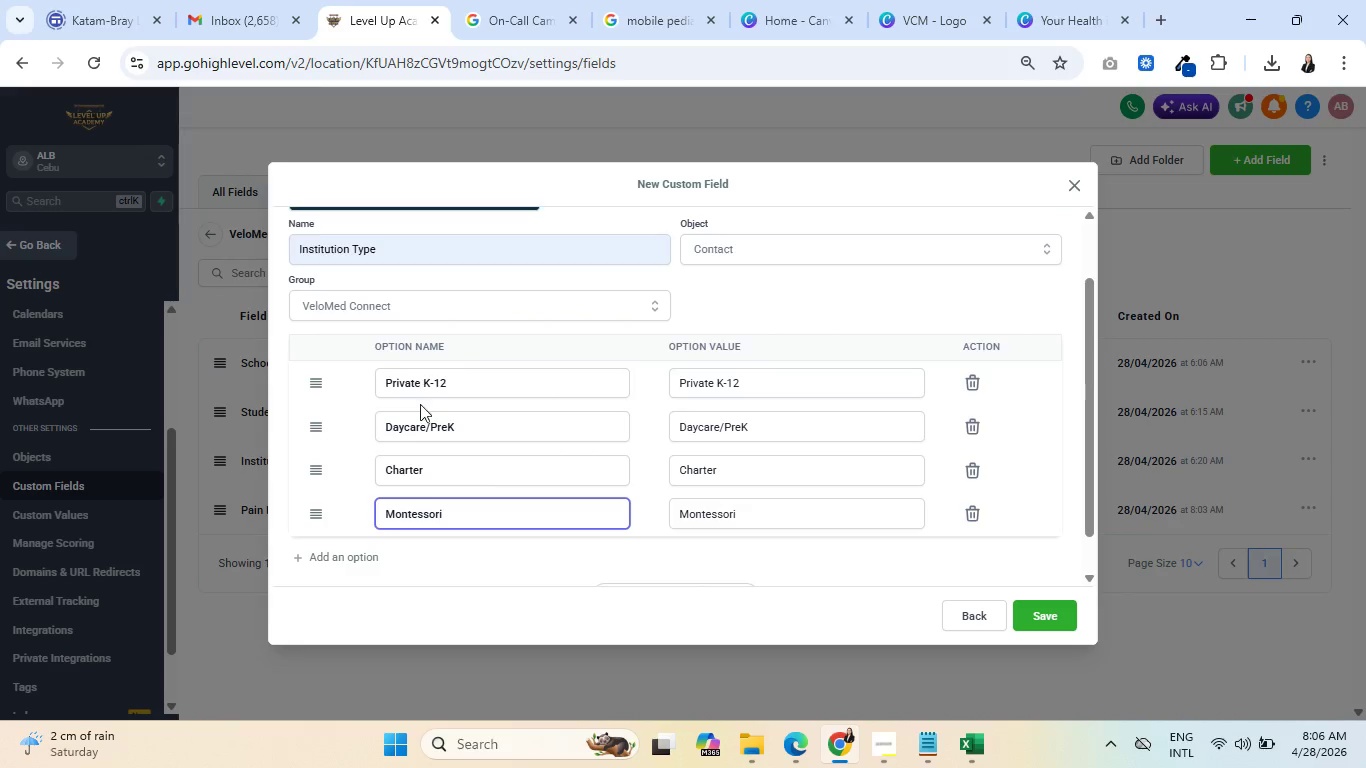 
left_click([962, 747])
 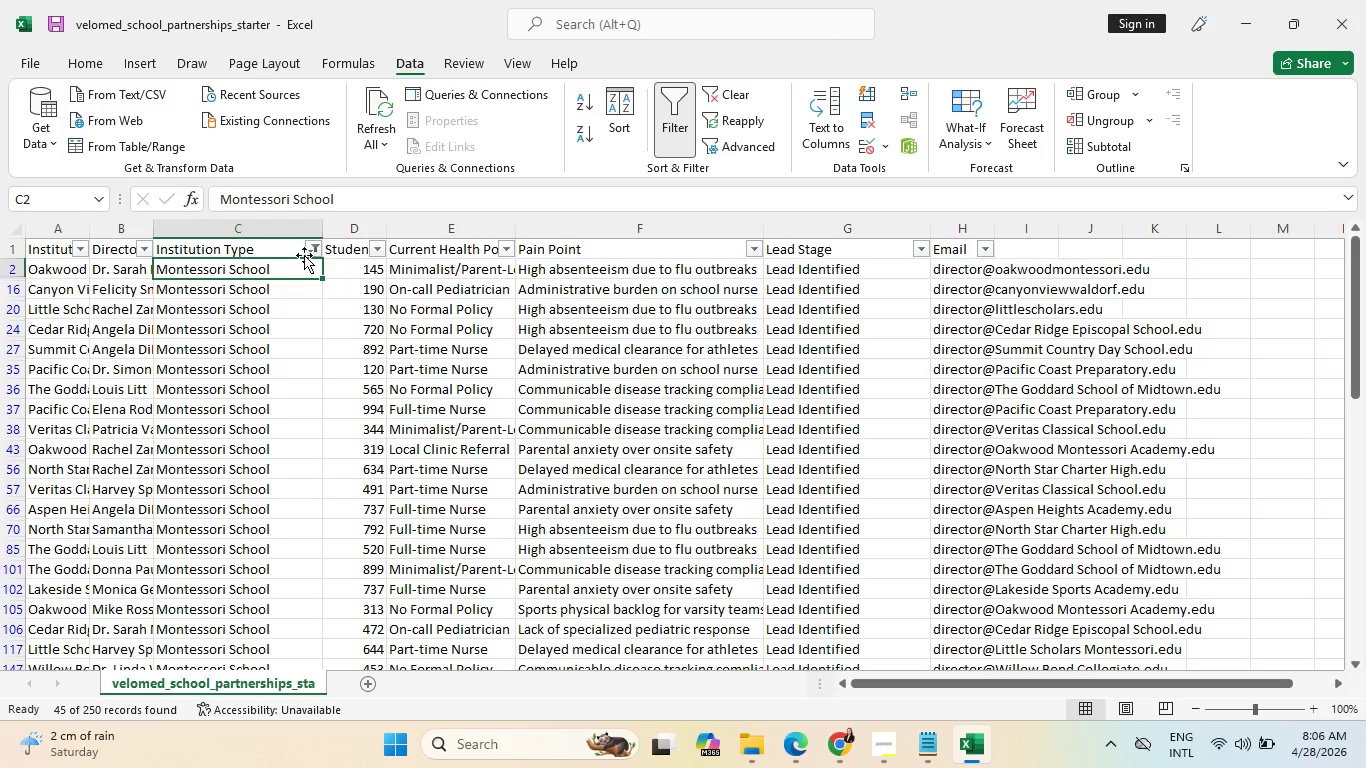 
left_click([312, 250])
 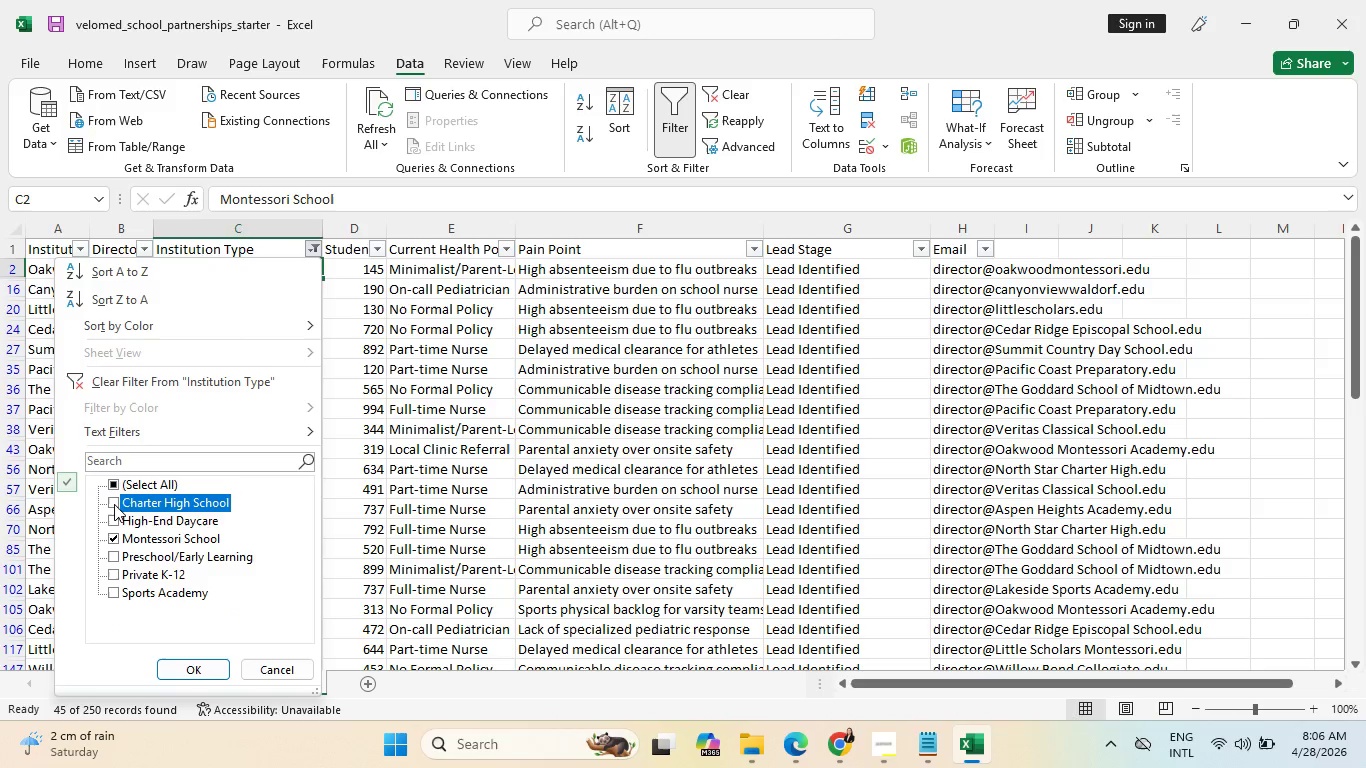 
double_click([112, 517])
 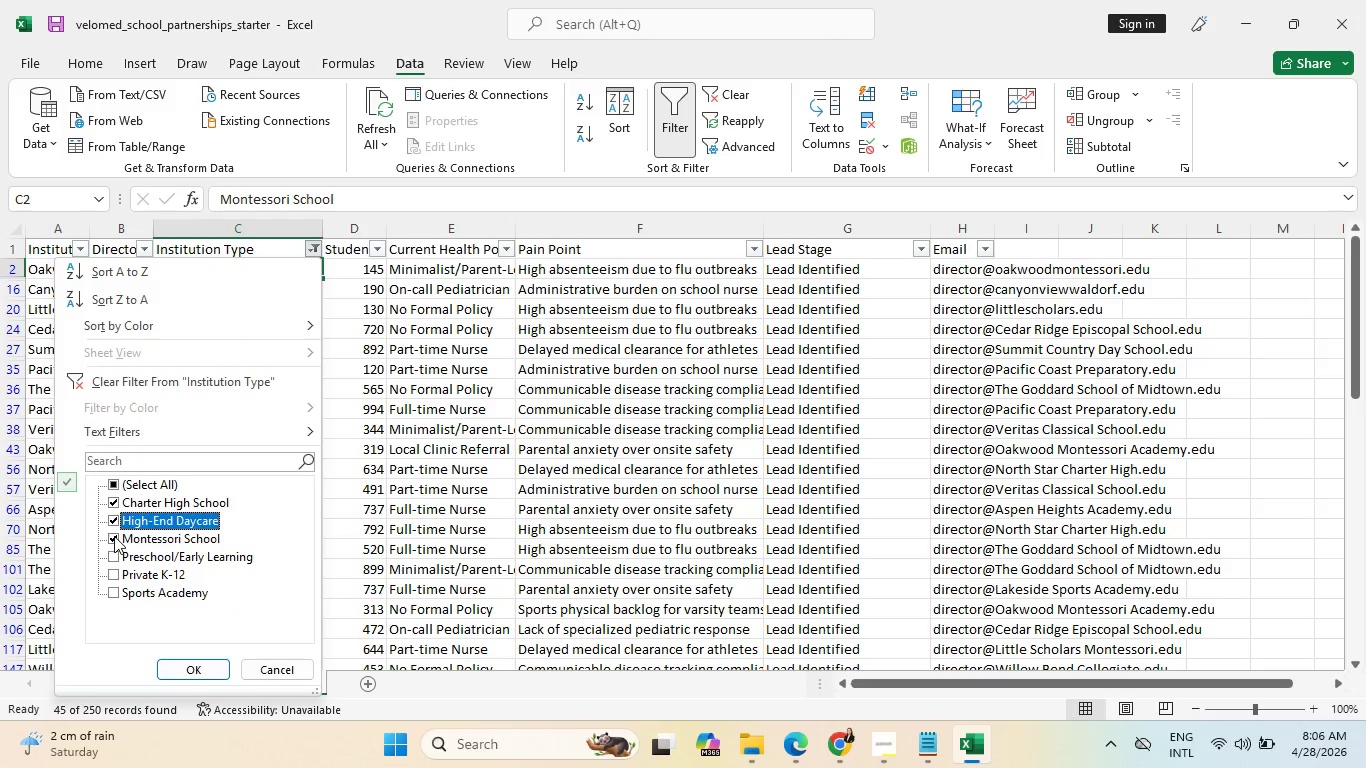 
triple_click([114, 536])
 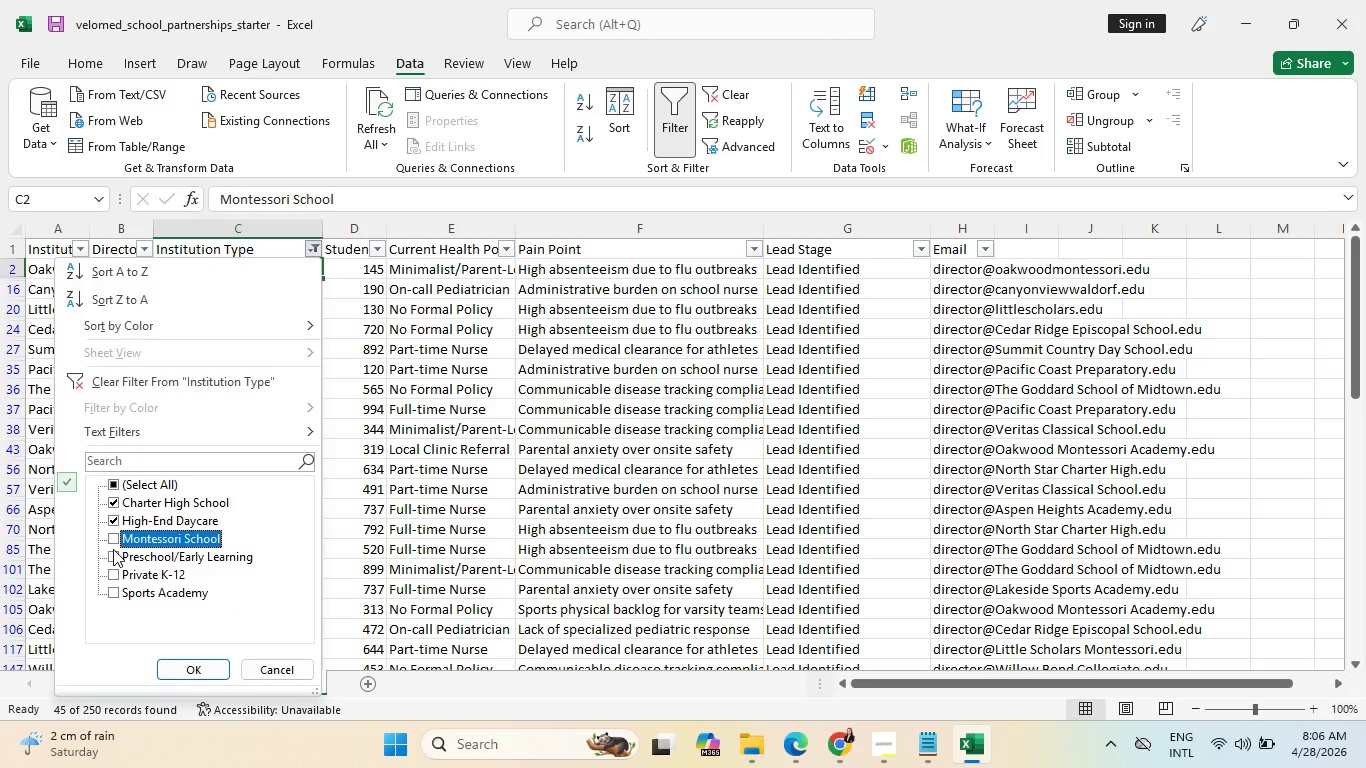 
triple_click([113, 549])
 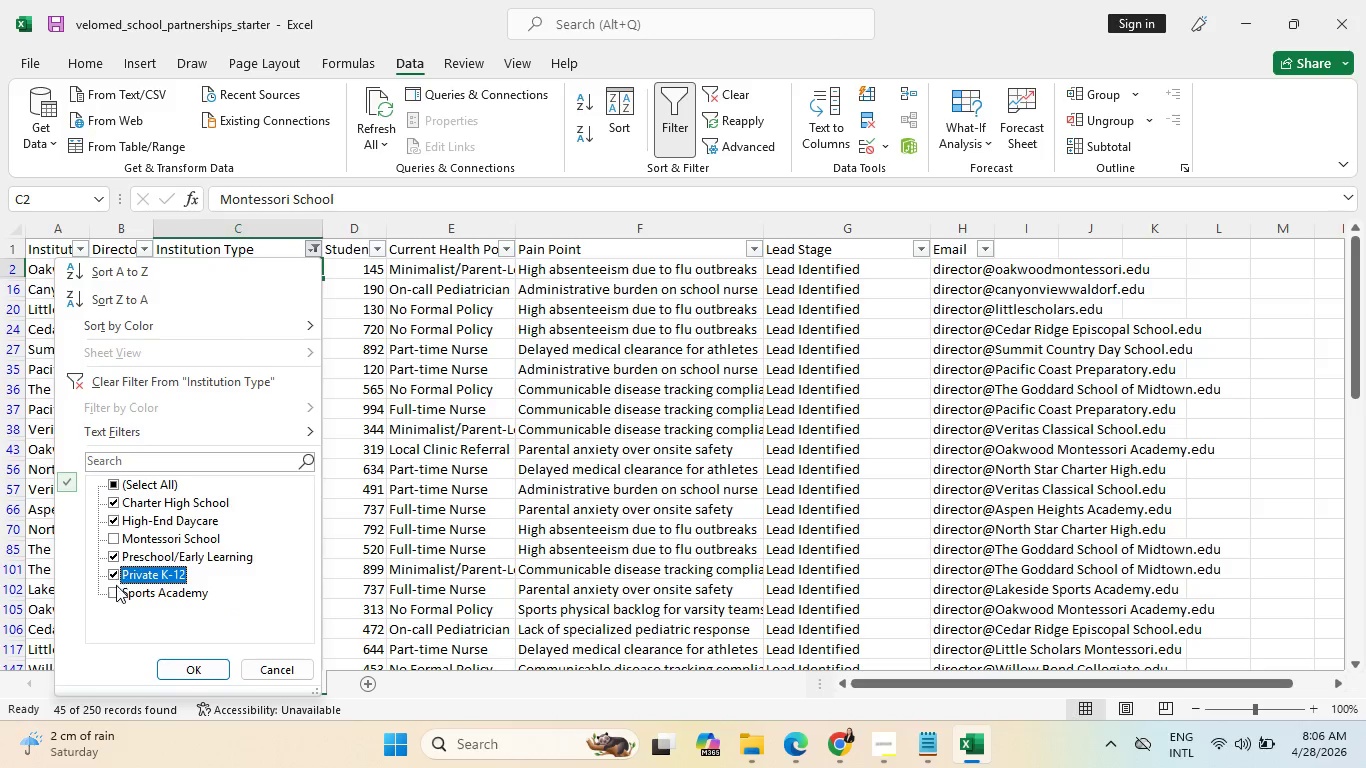 
double_click([116, 592])
 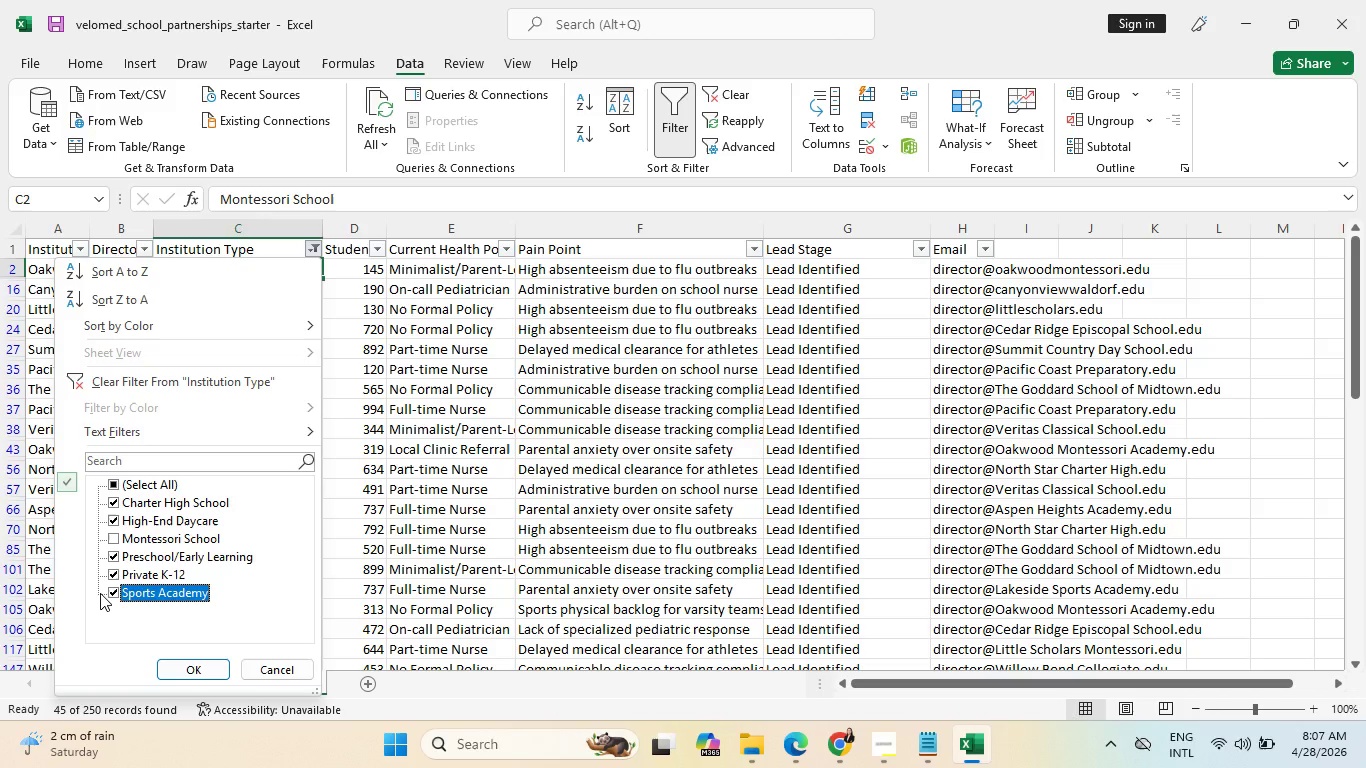 
wait(67.38)
 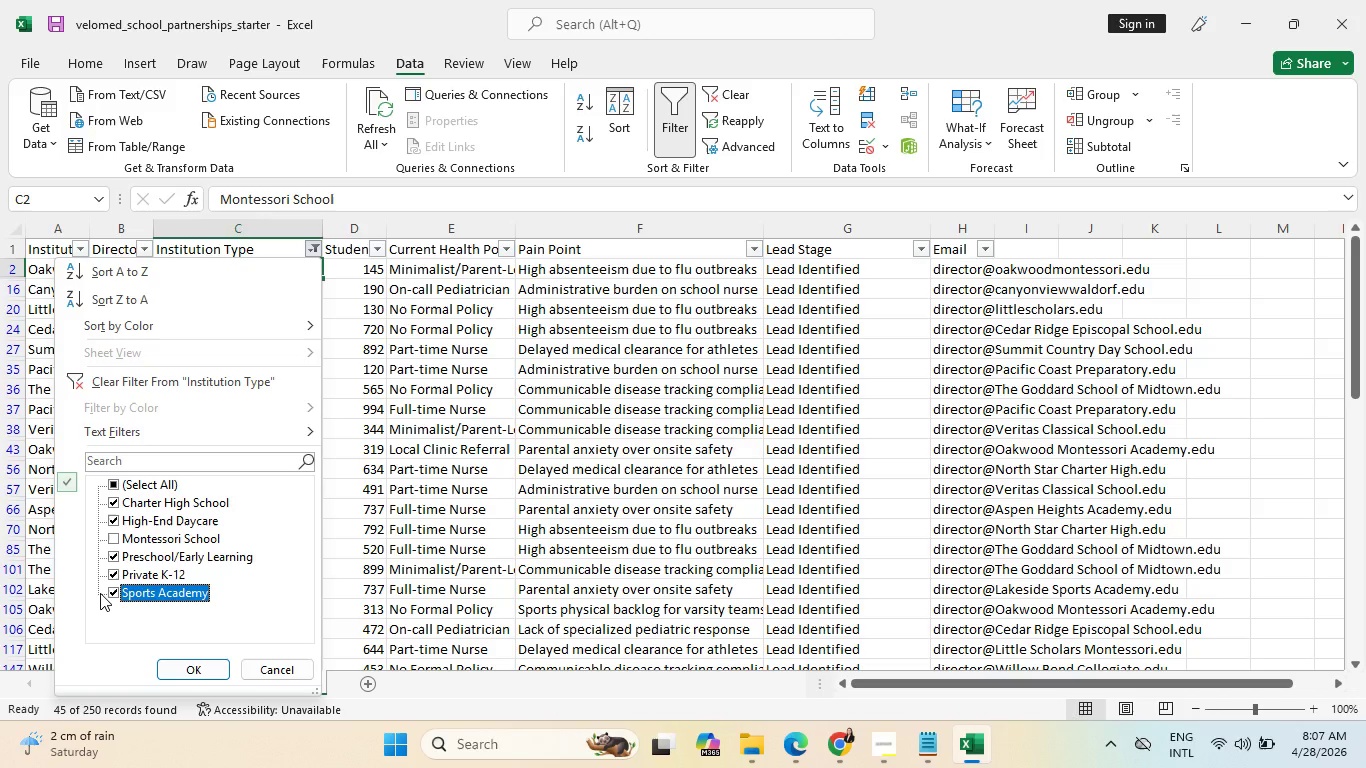 
double_click([443, 249])
 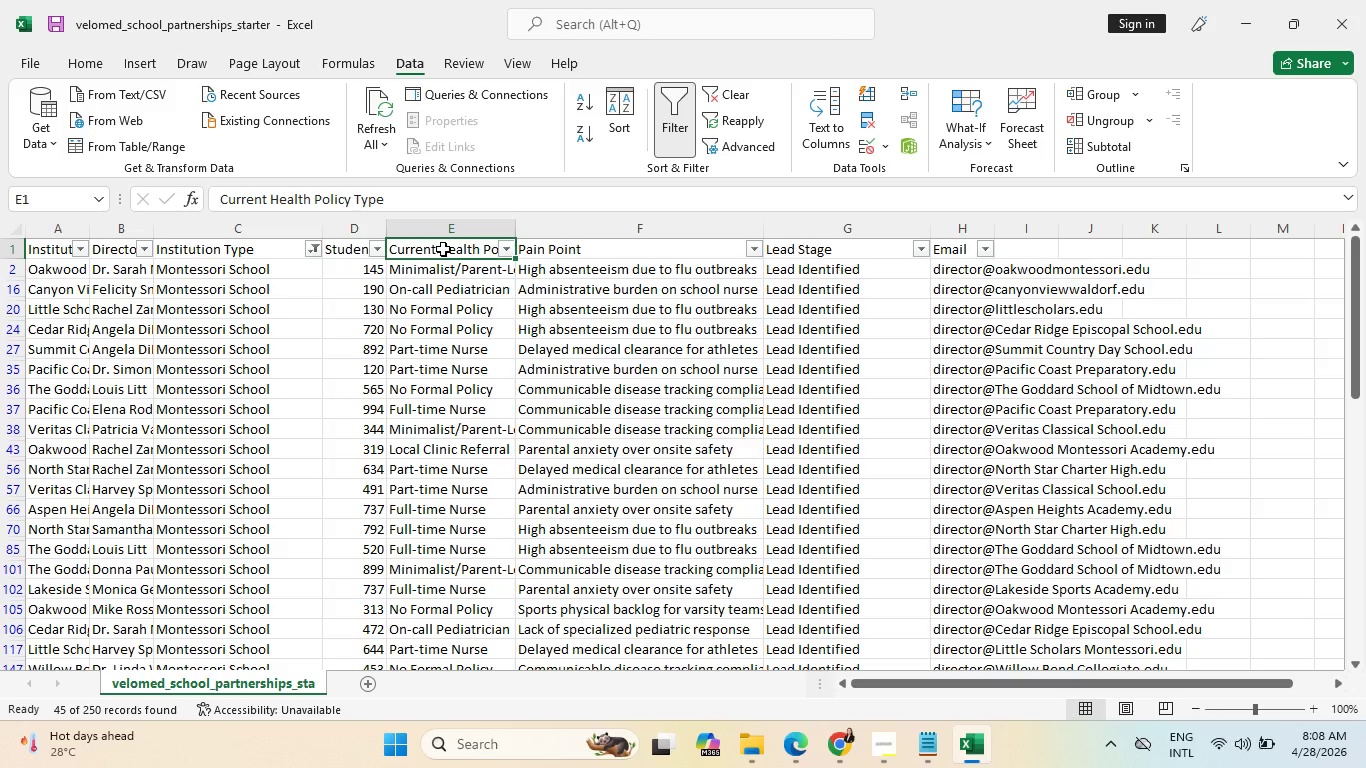 
wait(19.95)
 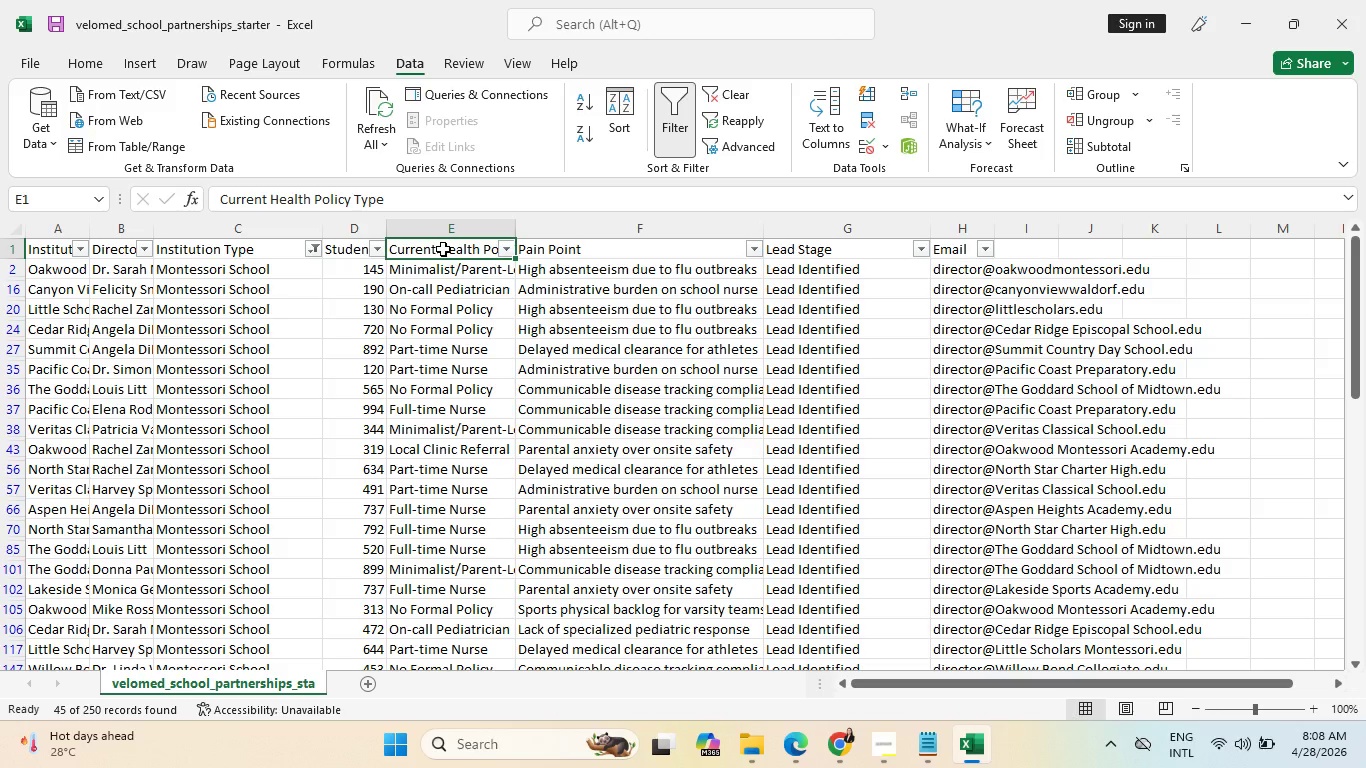 
left_click([836, 746])
 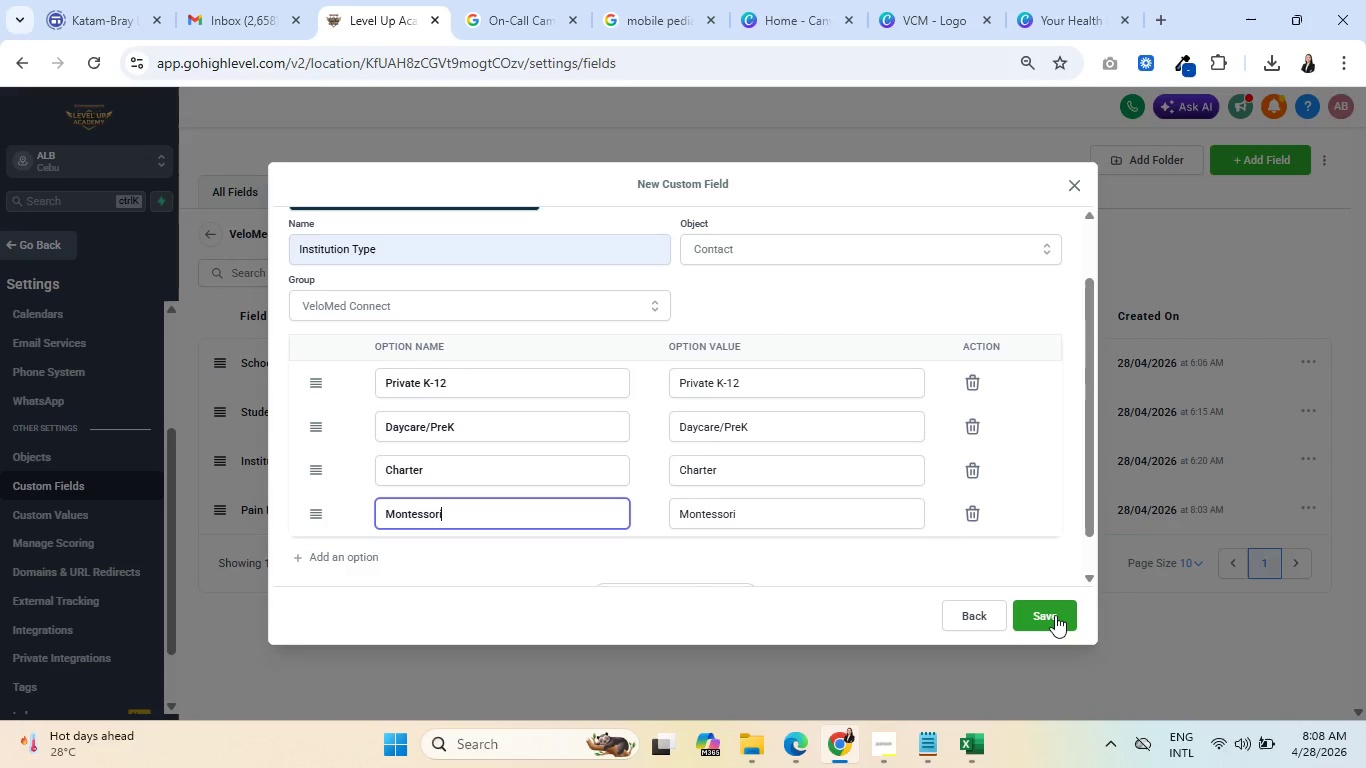 
left_click([1055, 615])
 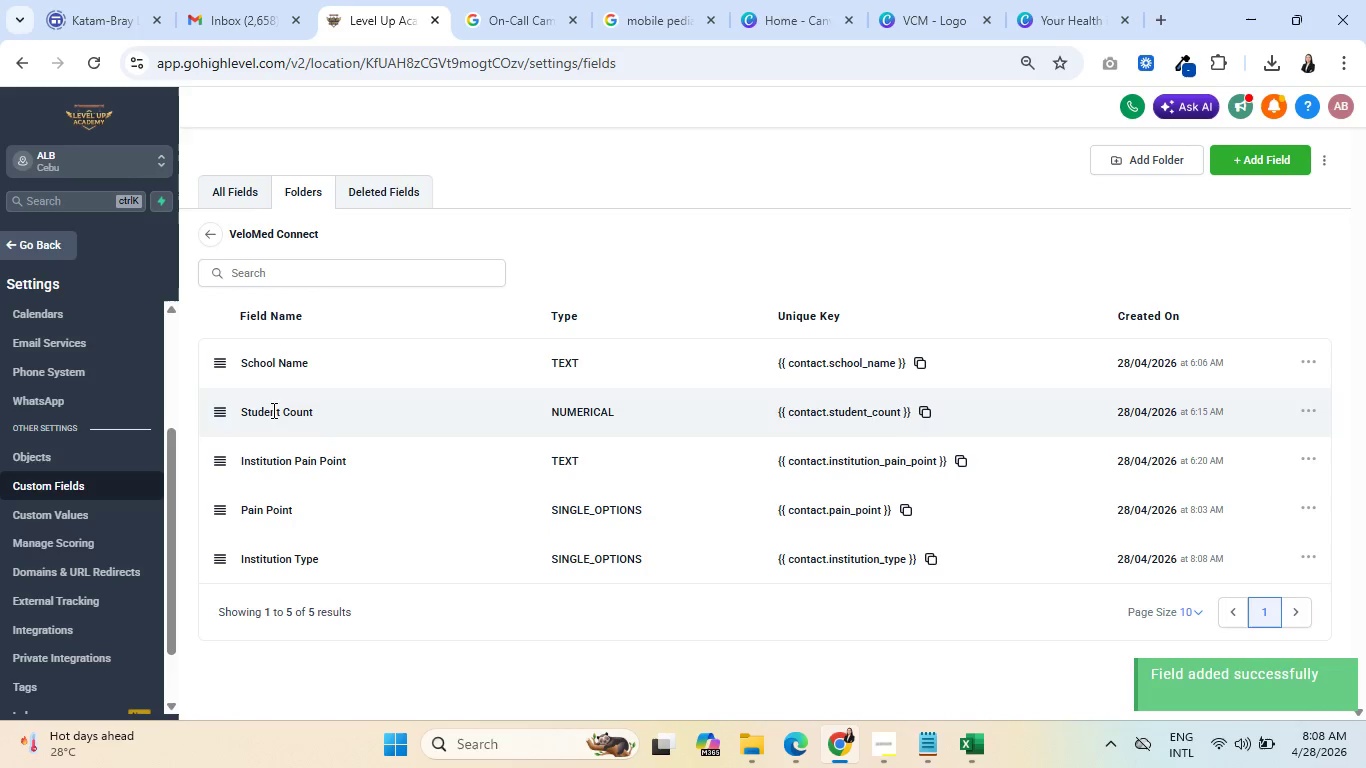 
mouse_move([30, 277])
 